 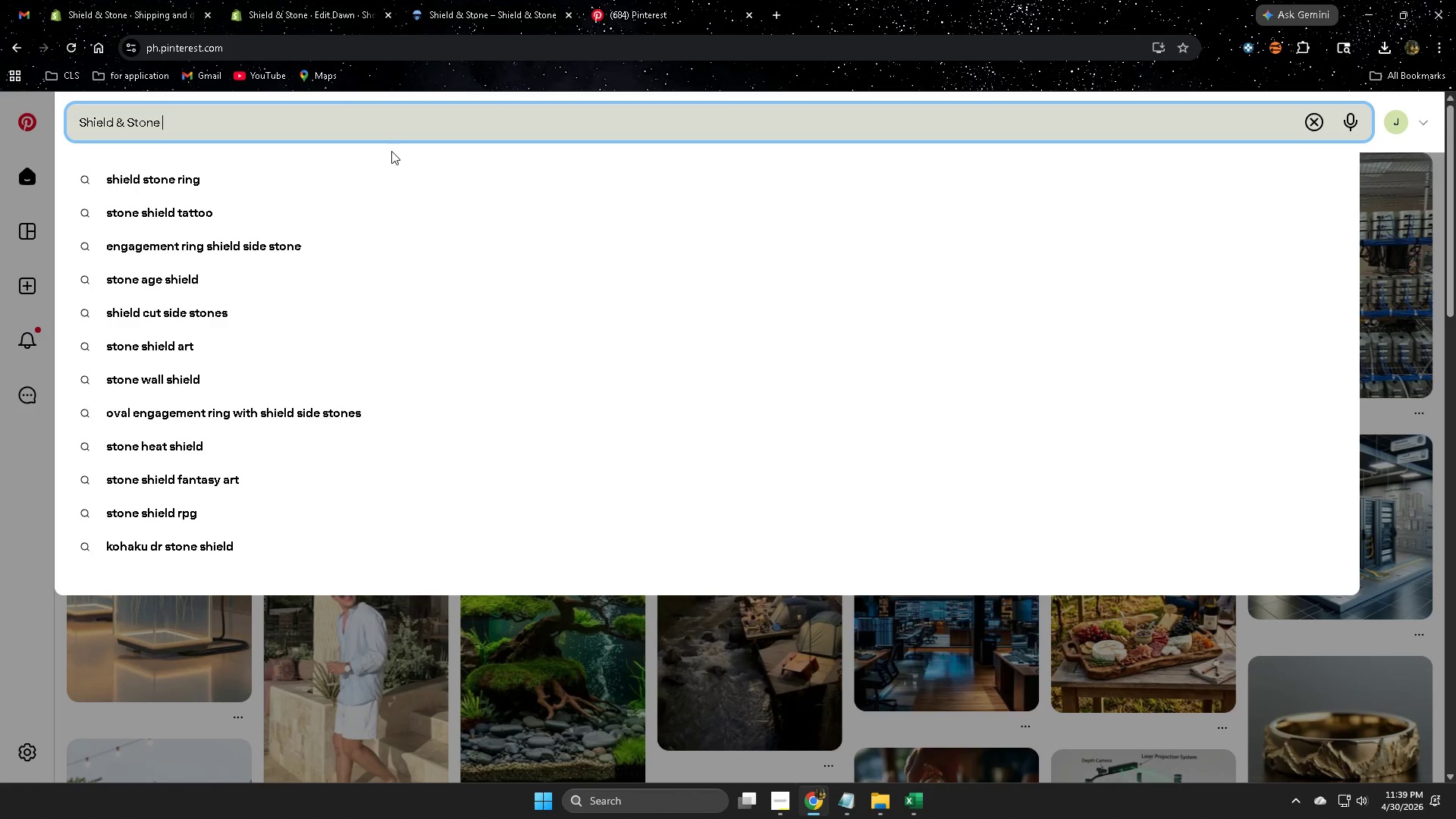 
key(Control+ControlLeft)
 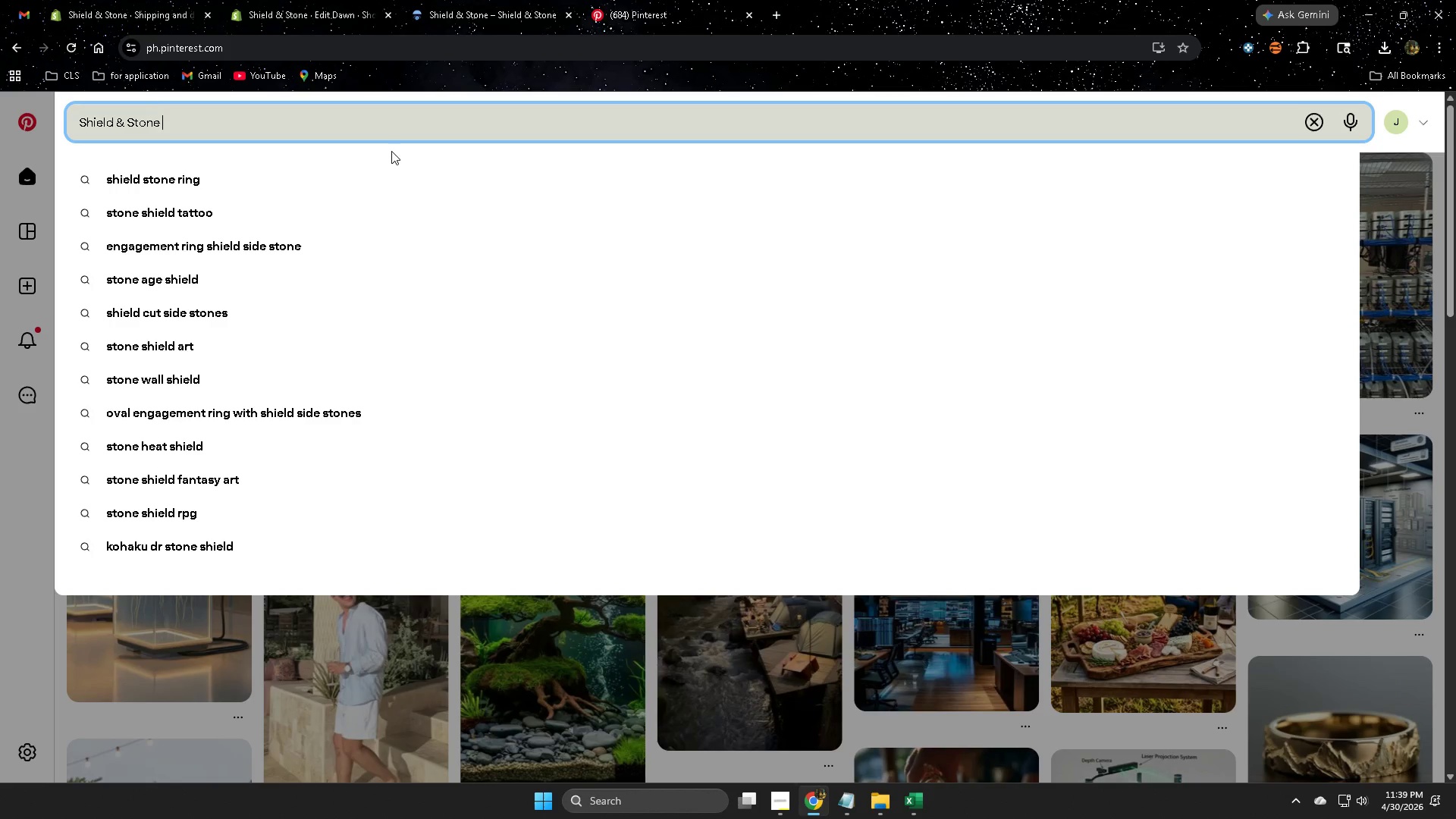 
key(Control+V)
 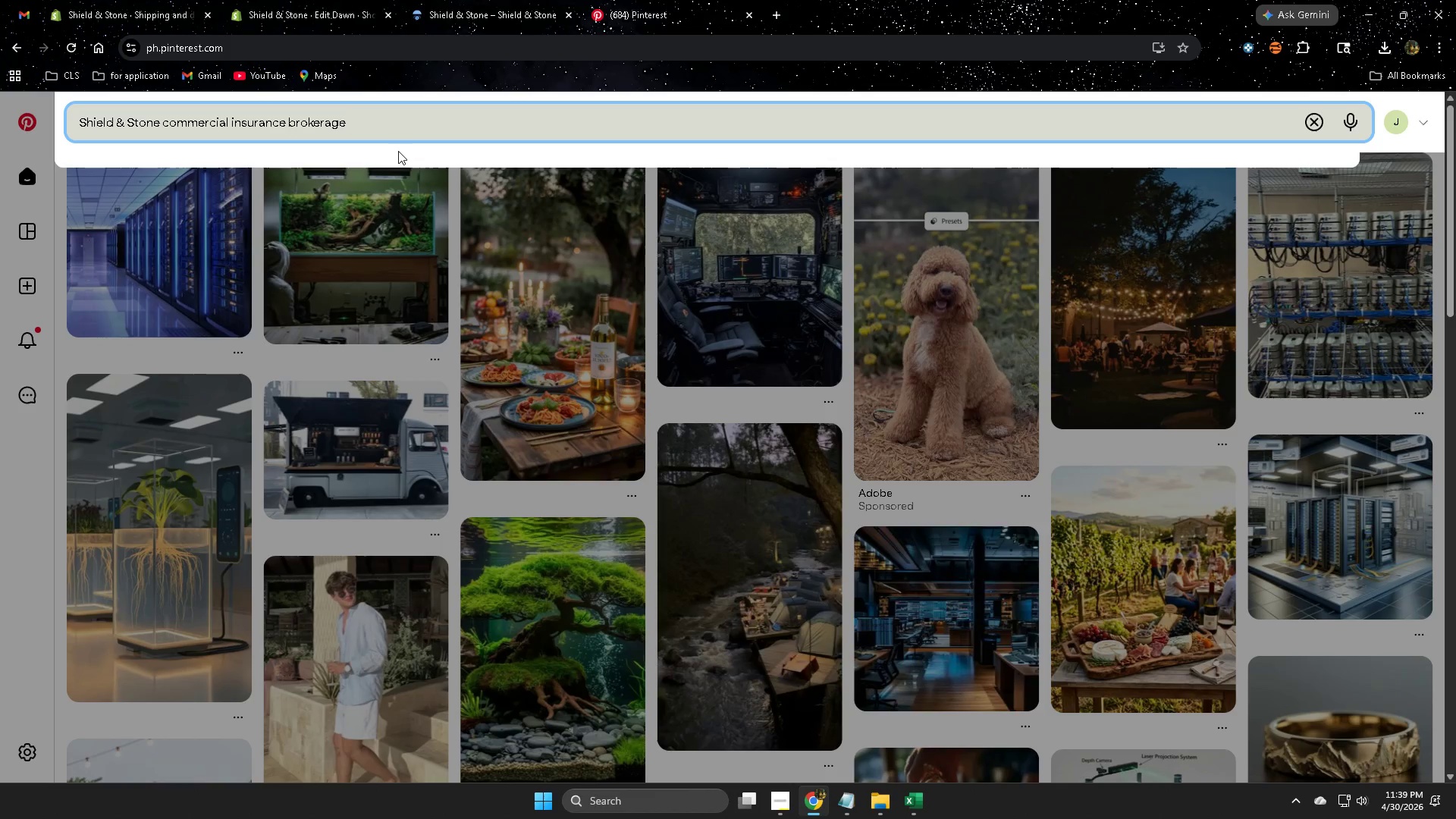 
key(Enter)
 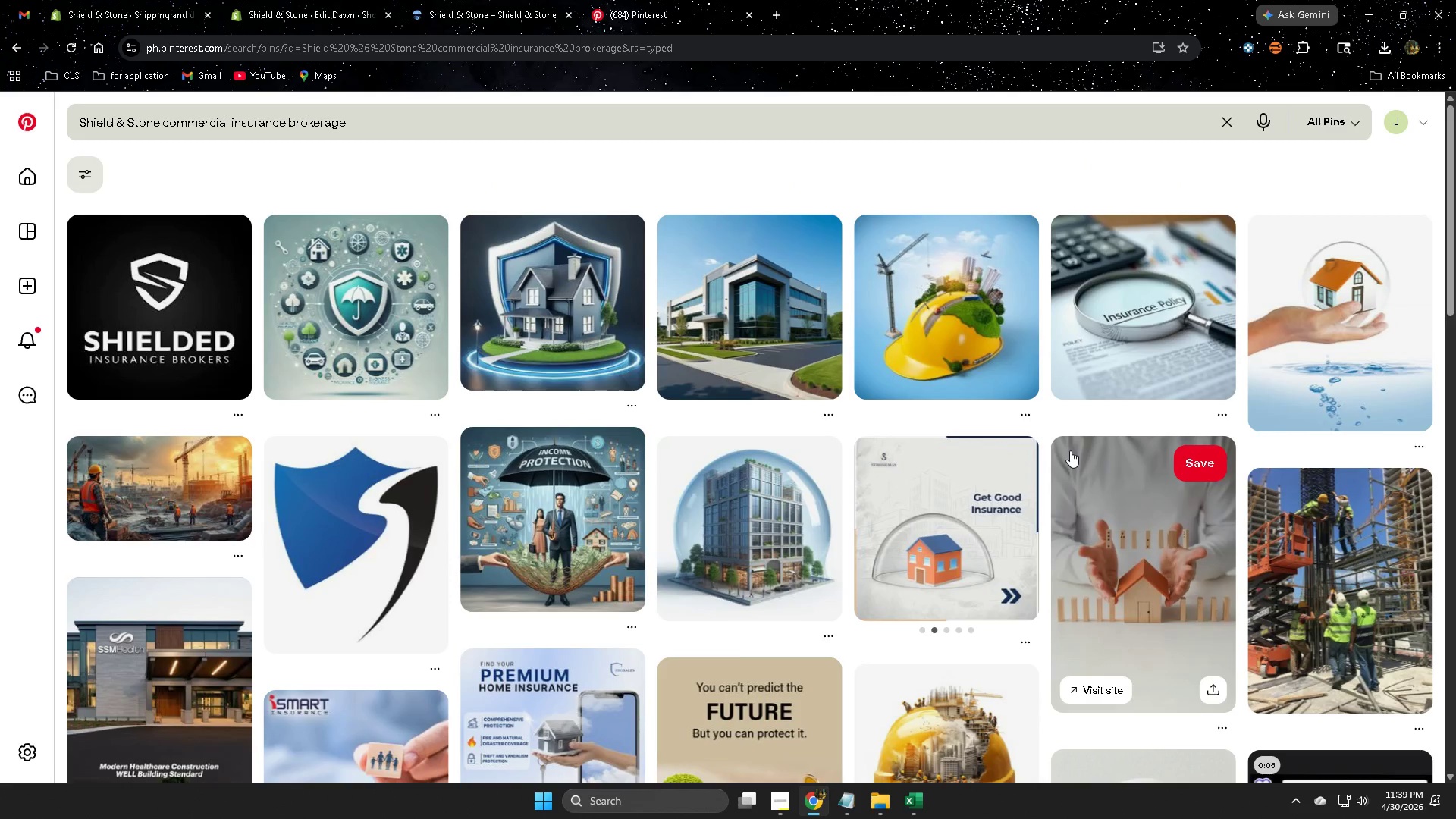 
wait(5.95)
 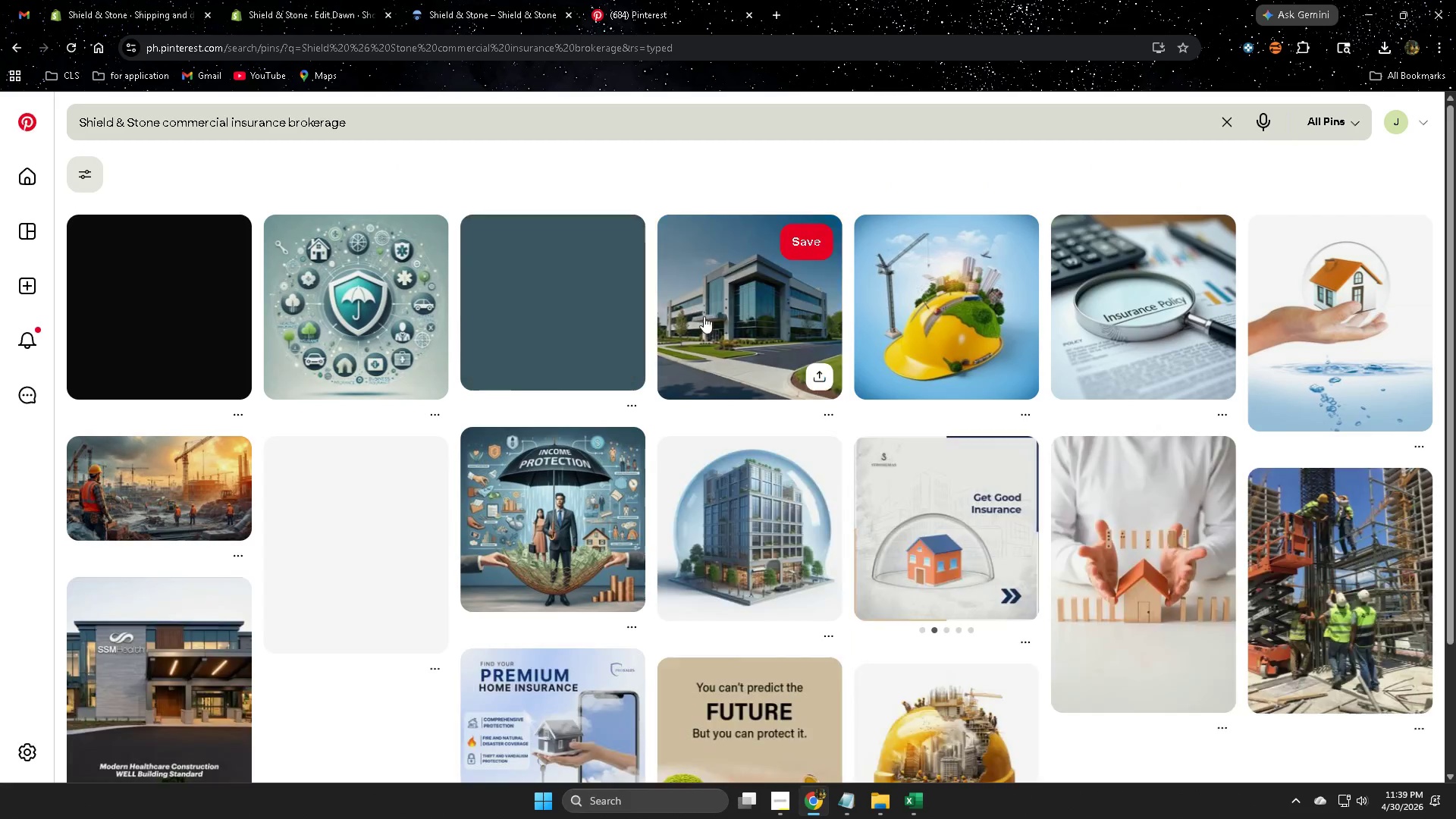 
scroll: coordinate [1070, 450], scroll_direction: down, amount: 3.0
 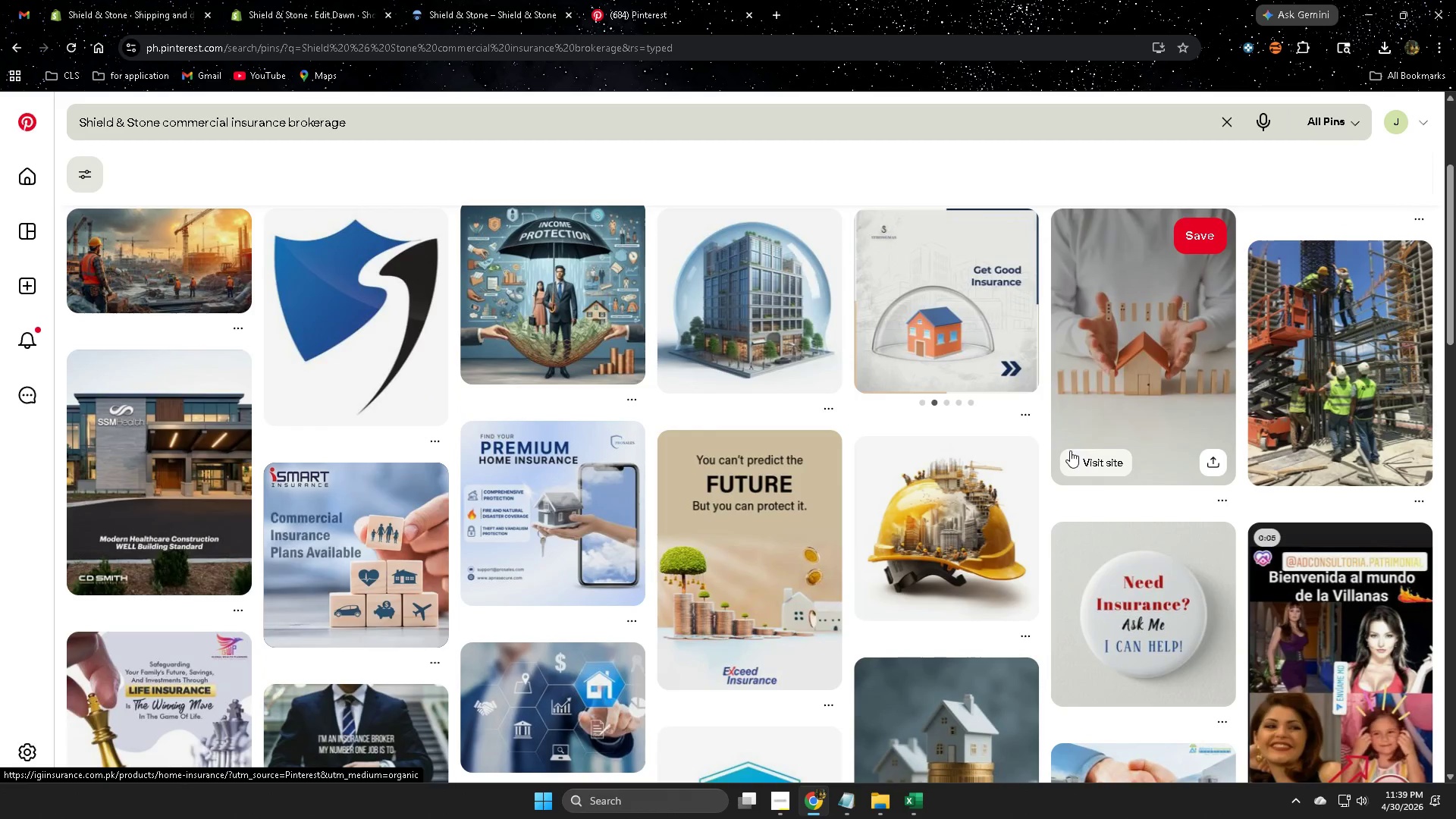 
scroll: coordinate [1070, 446], scroll_direction: up, amount: 6.0
 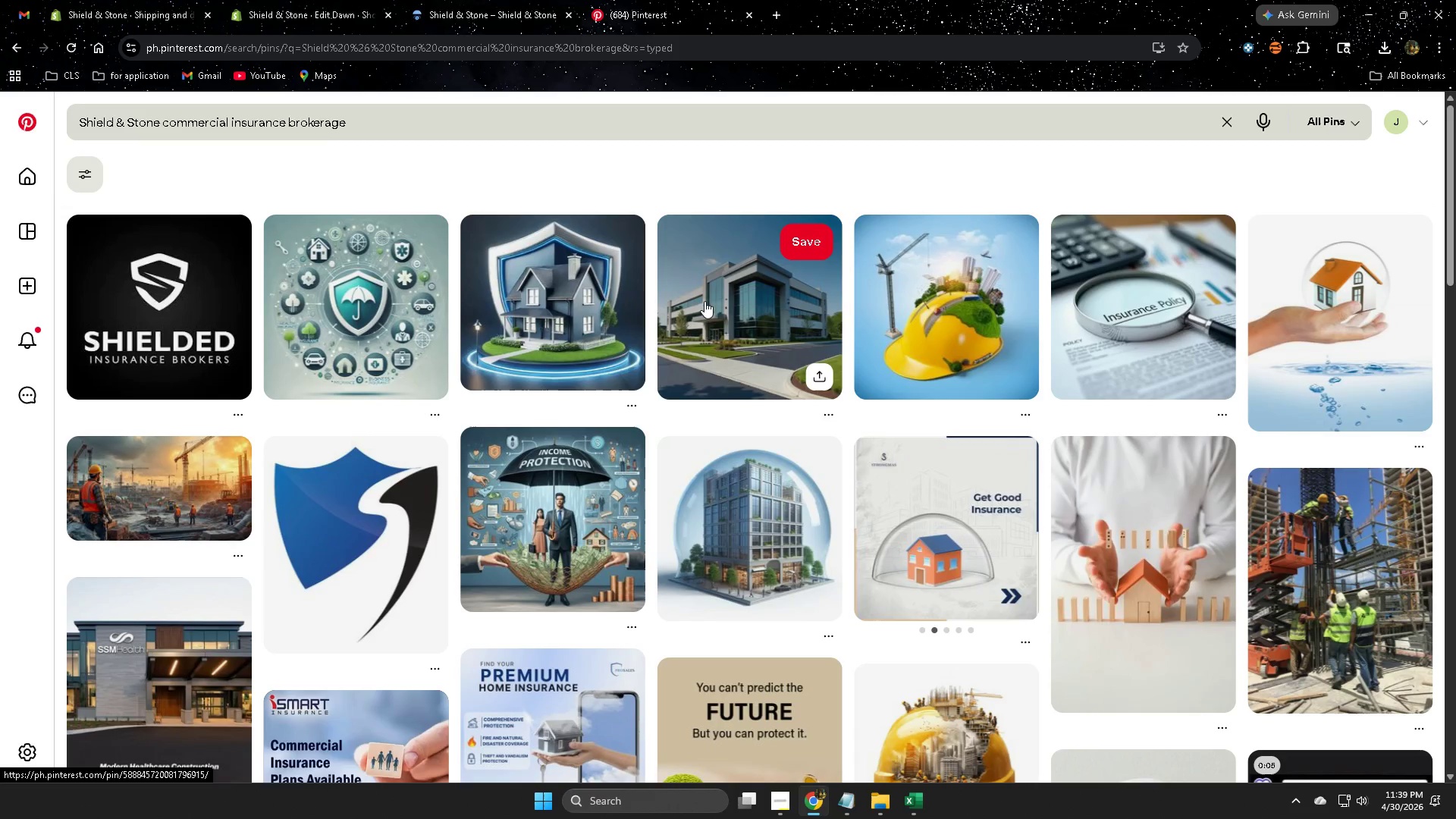 
scroll: coordinate [484, 469], scroll_direction: down, amount: 22.0
 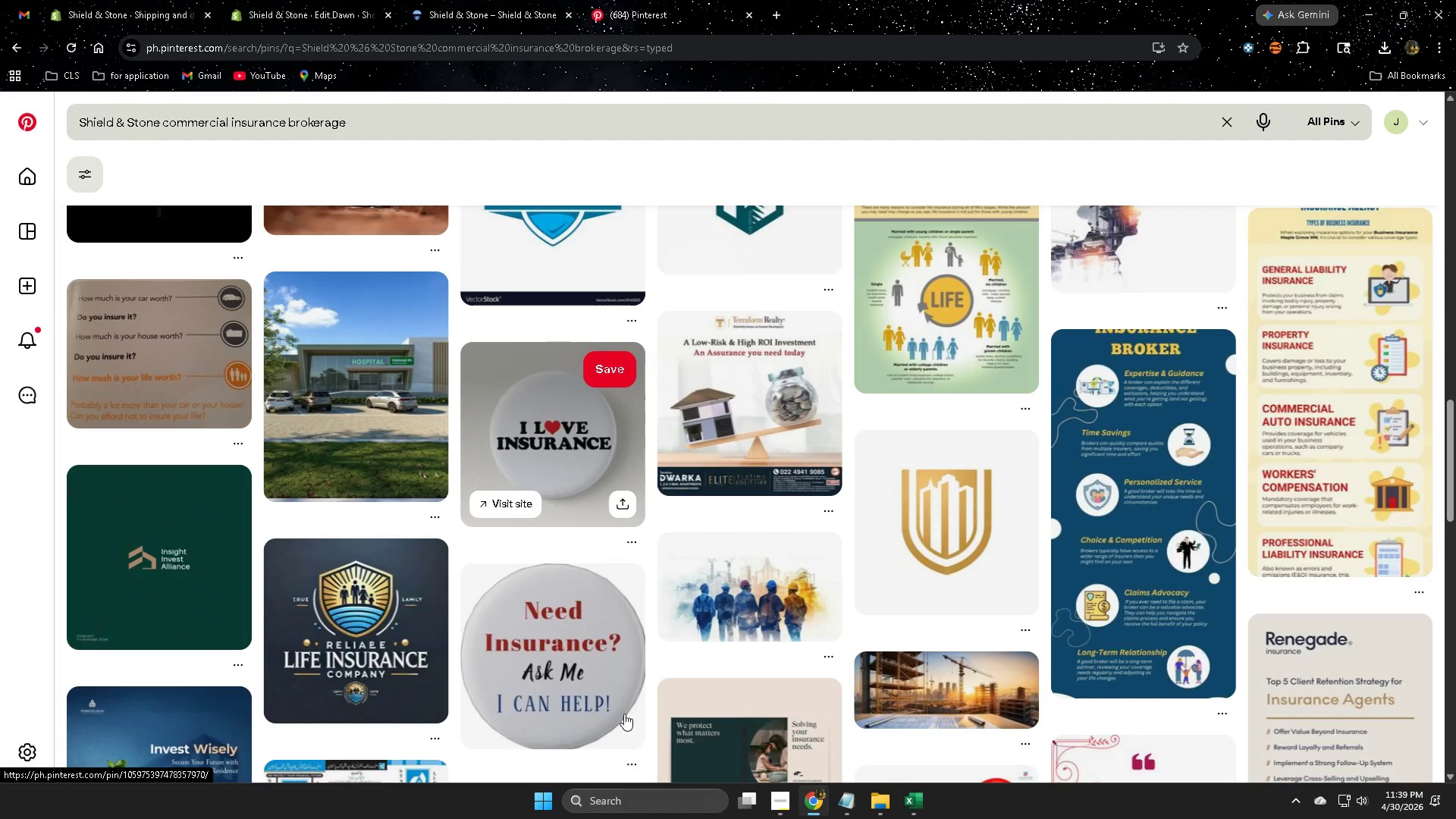 
scroll: coordinate [606, 692], scroll_direction: up, amount: 5.0
 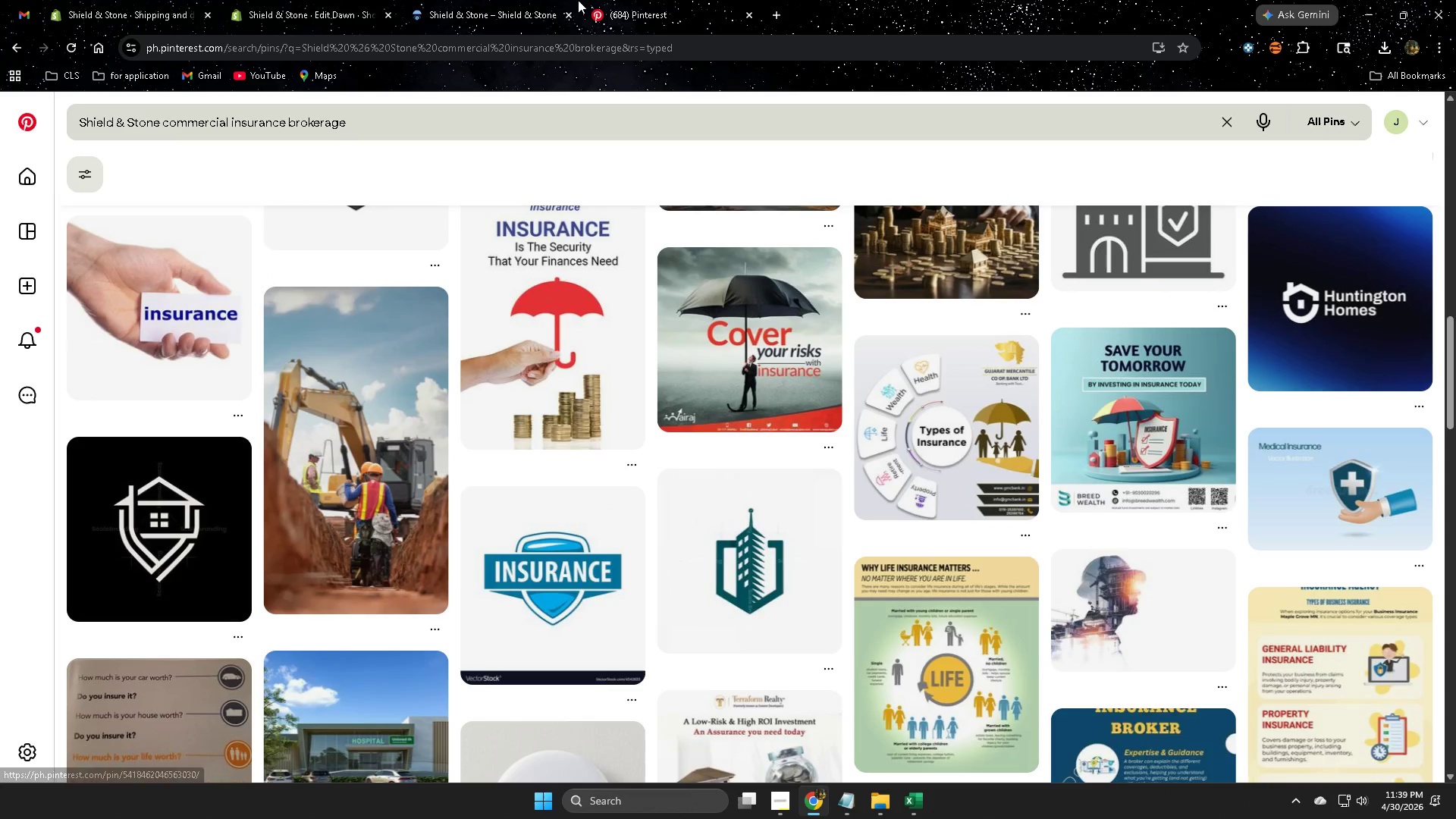 
left_click([515, 0])
 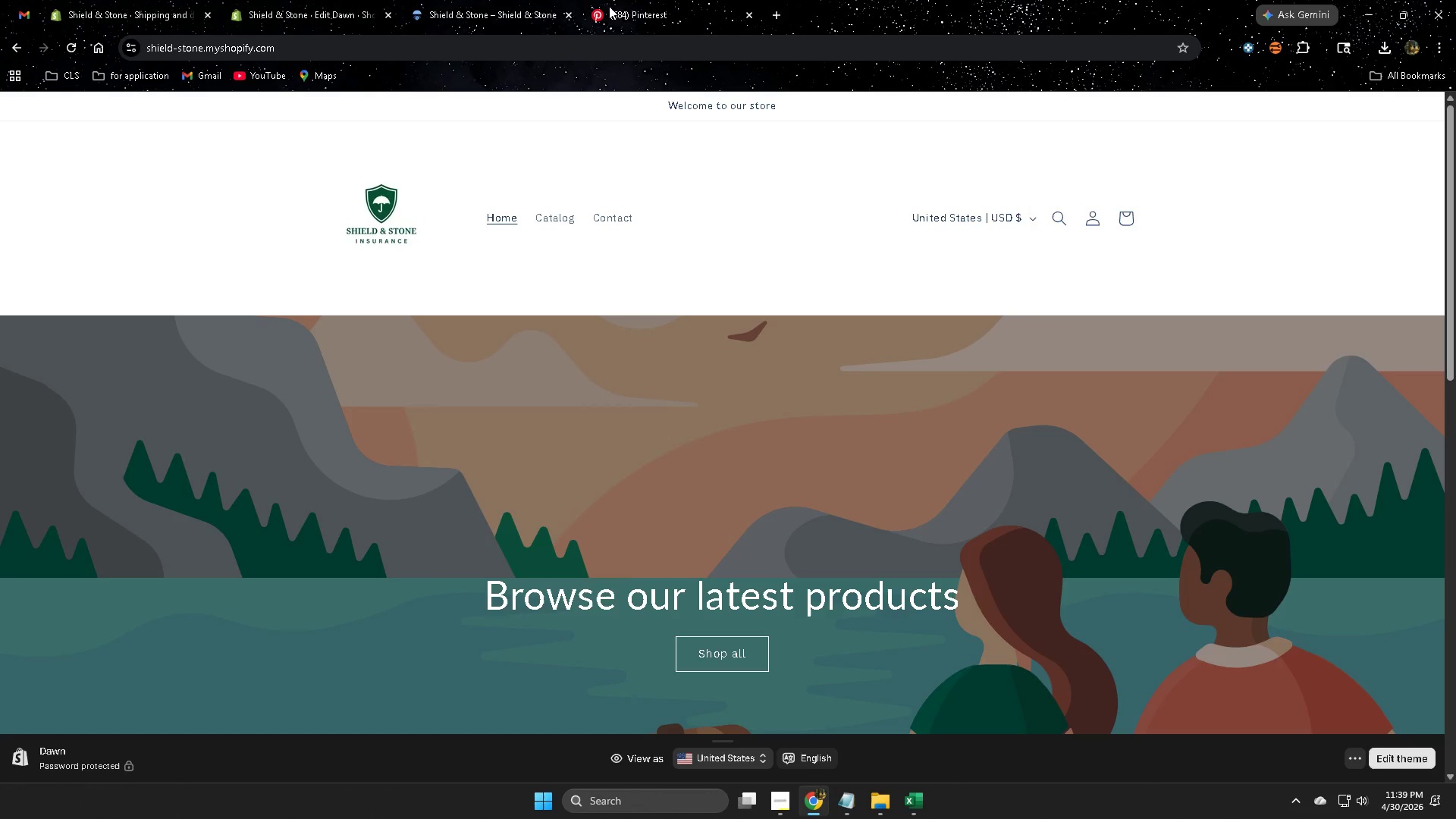 
left_click([637, 0])
 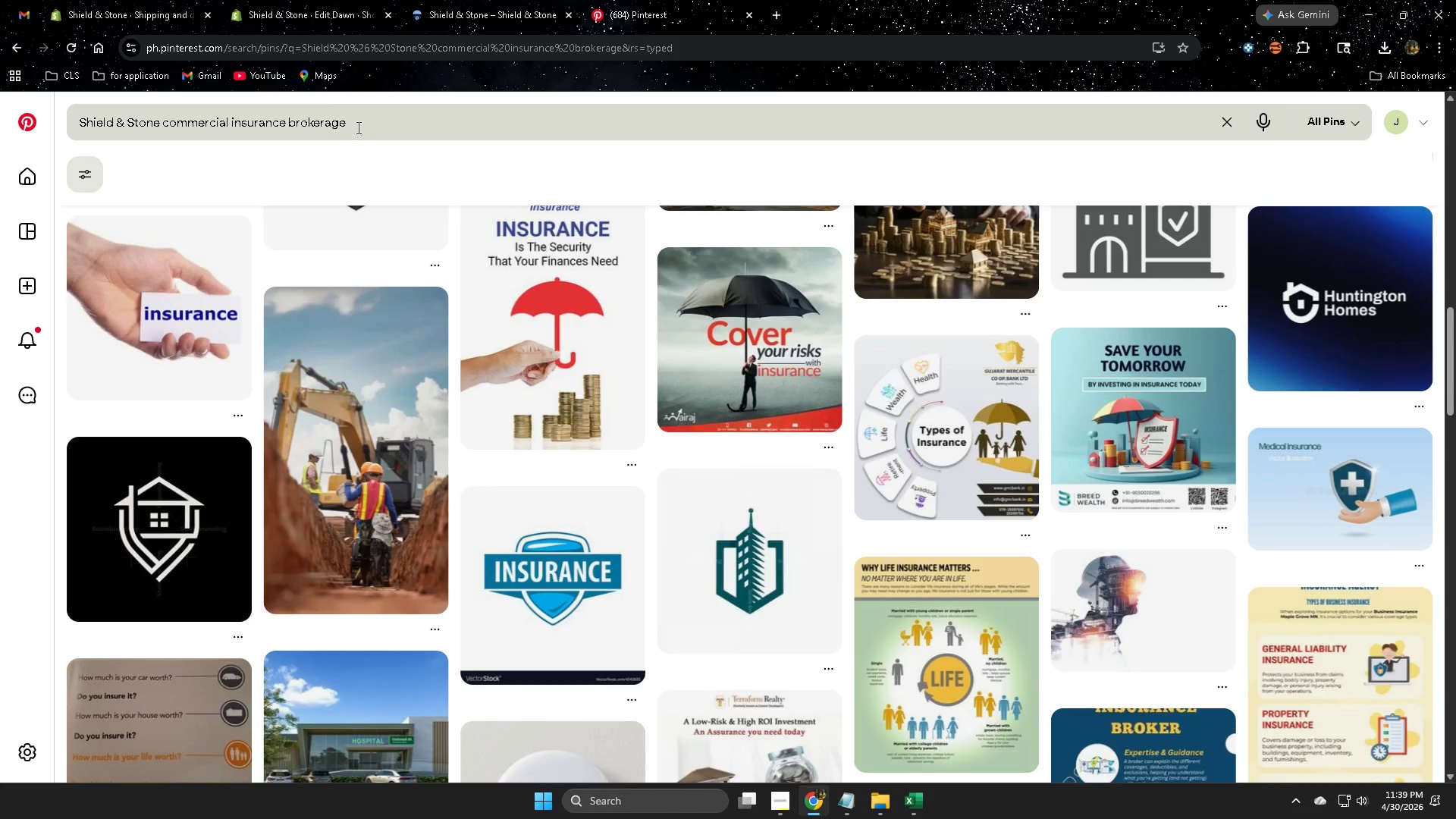 
double_click([372, 123])
 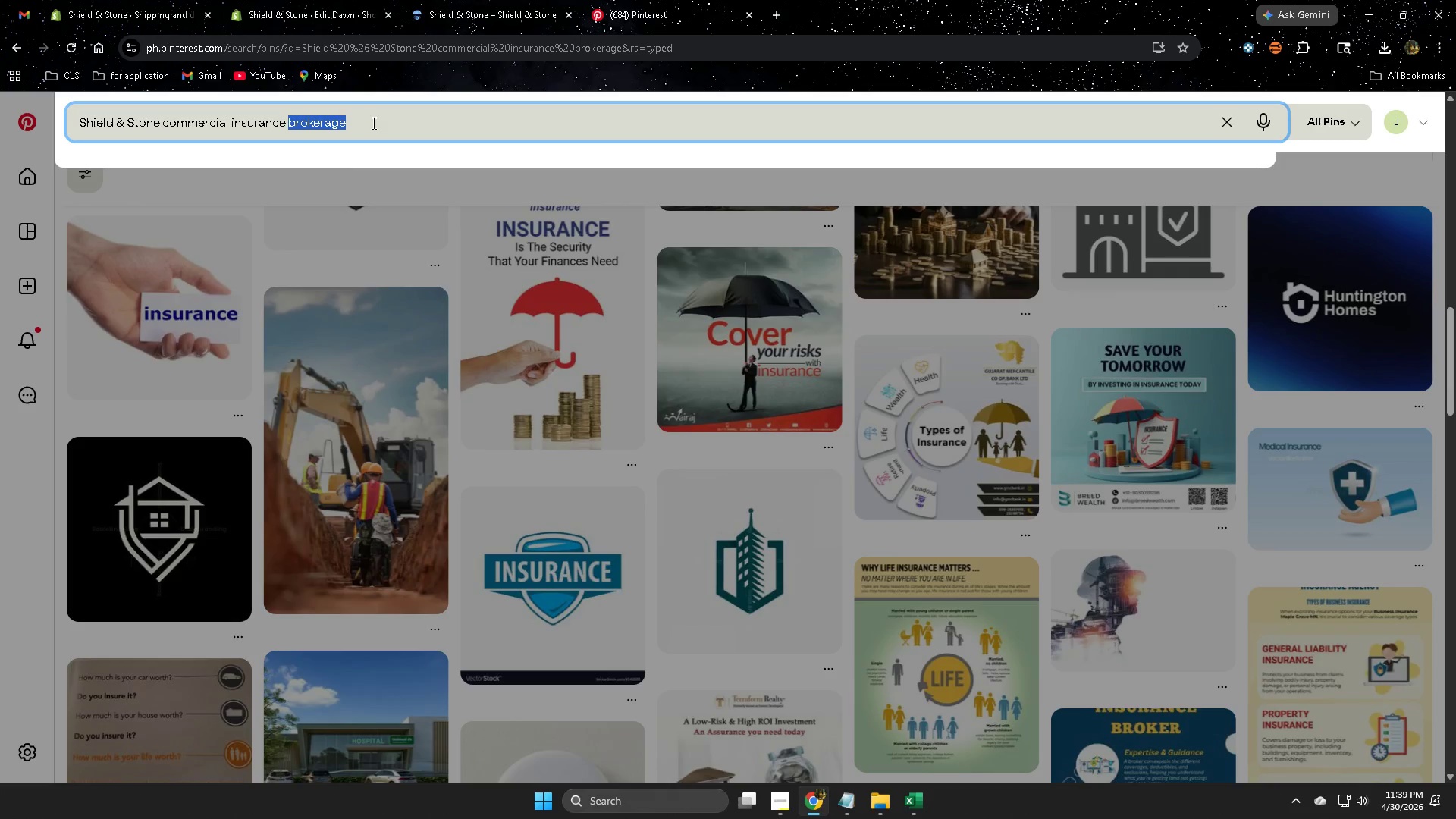 
triple_click([372, 123])
 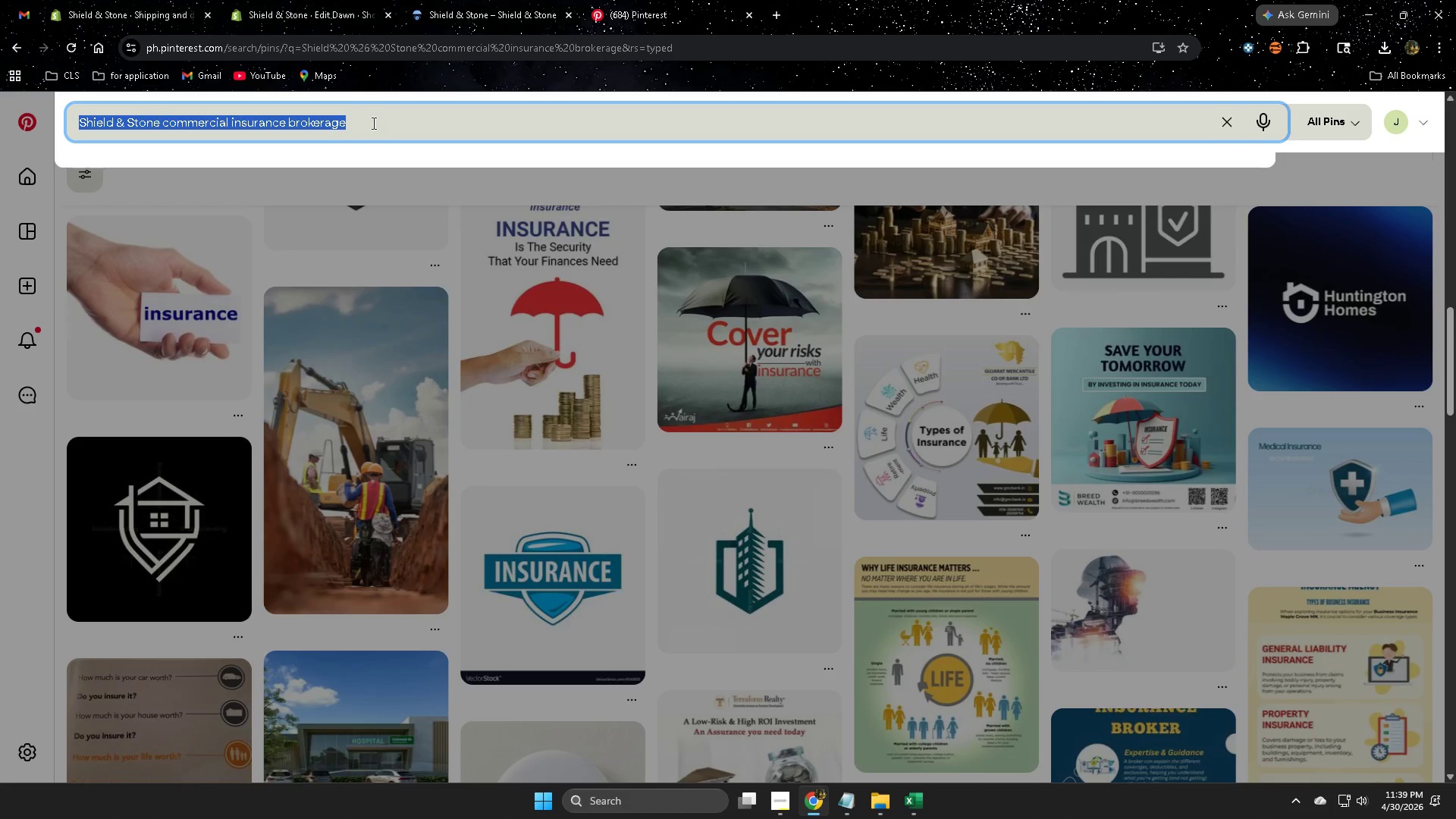 
type(na)
key(Backspace)
key(Backspace)
type(and insurea)
key(Backspace)
key(Backspace)
key(Backspace)
key(Backspace)
 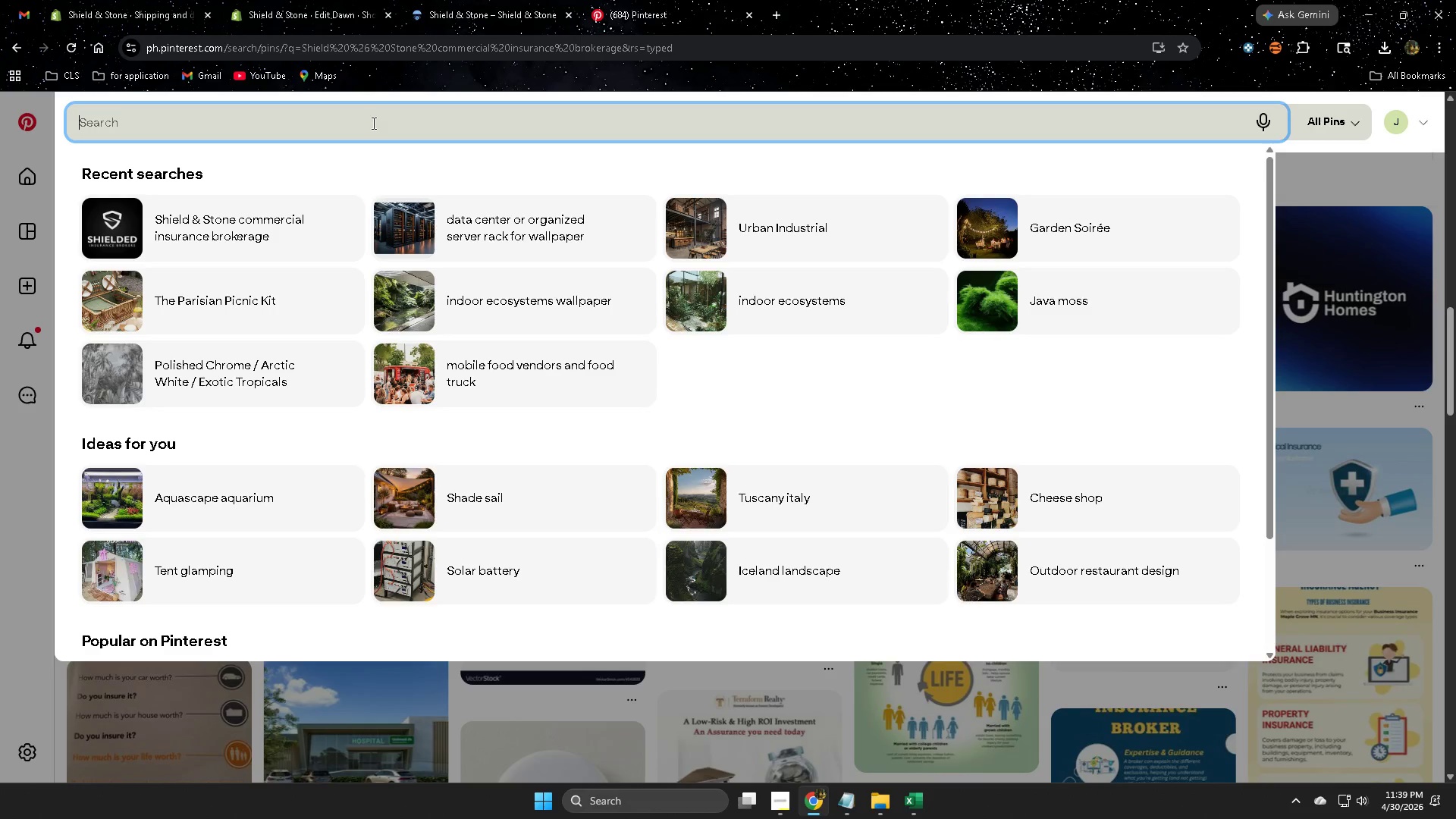 
key(Control+ControlLeft)
 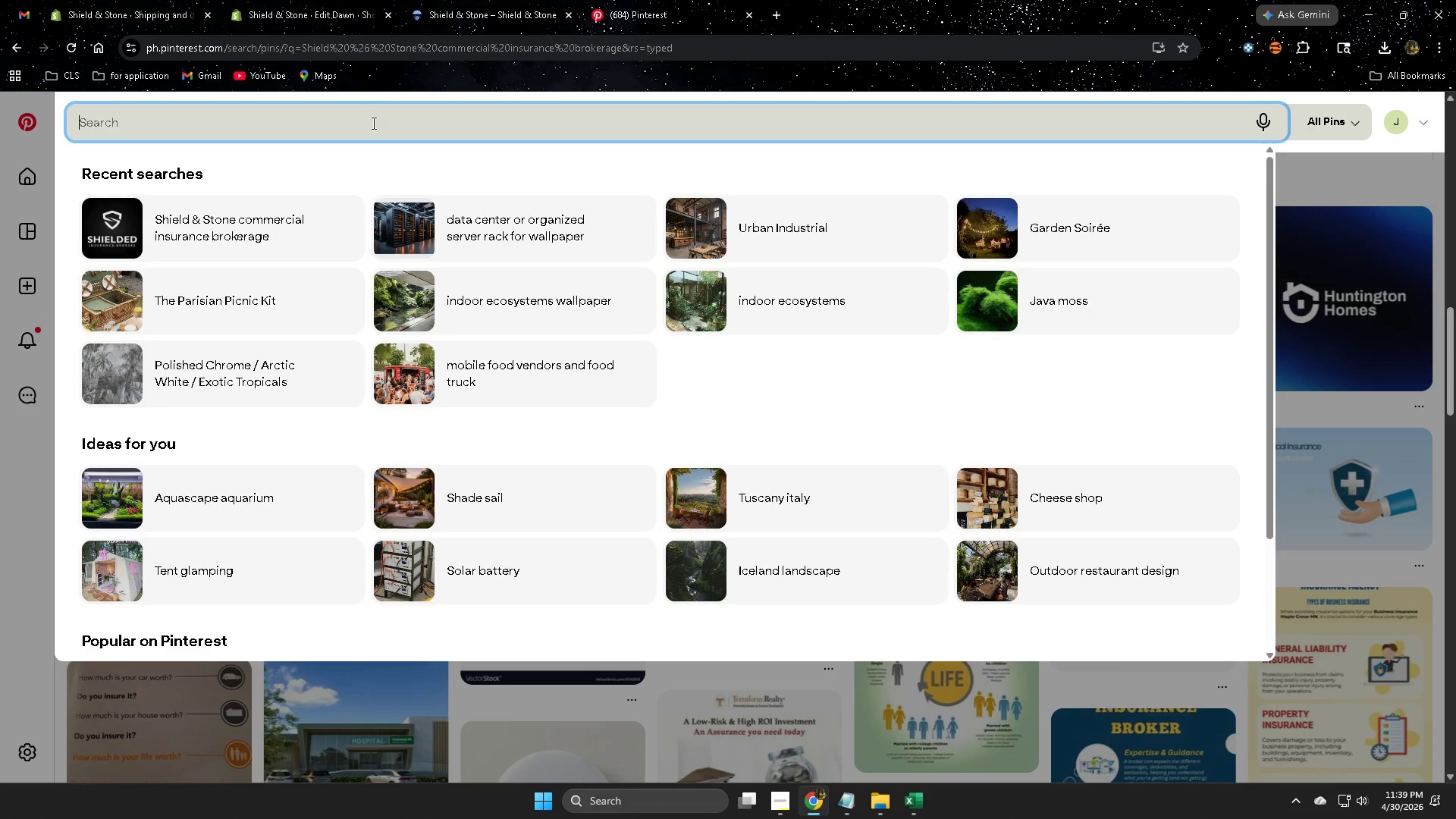 
key(Control+V)
 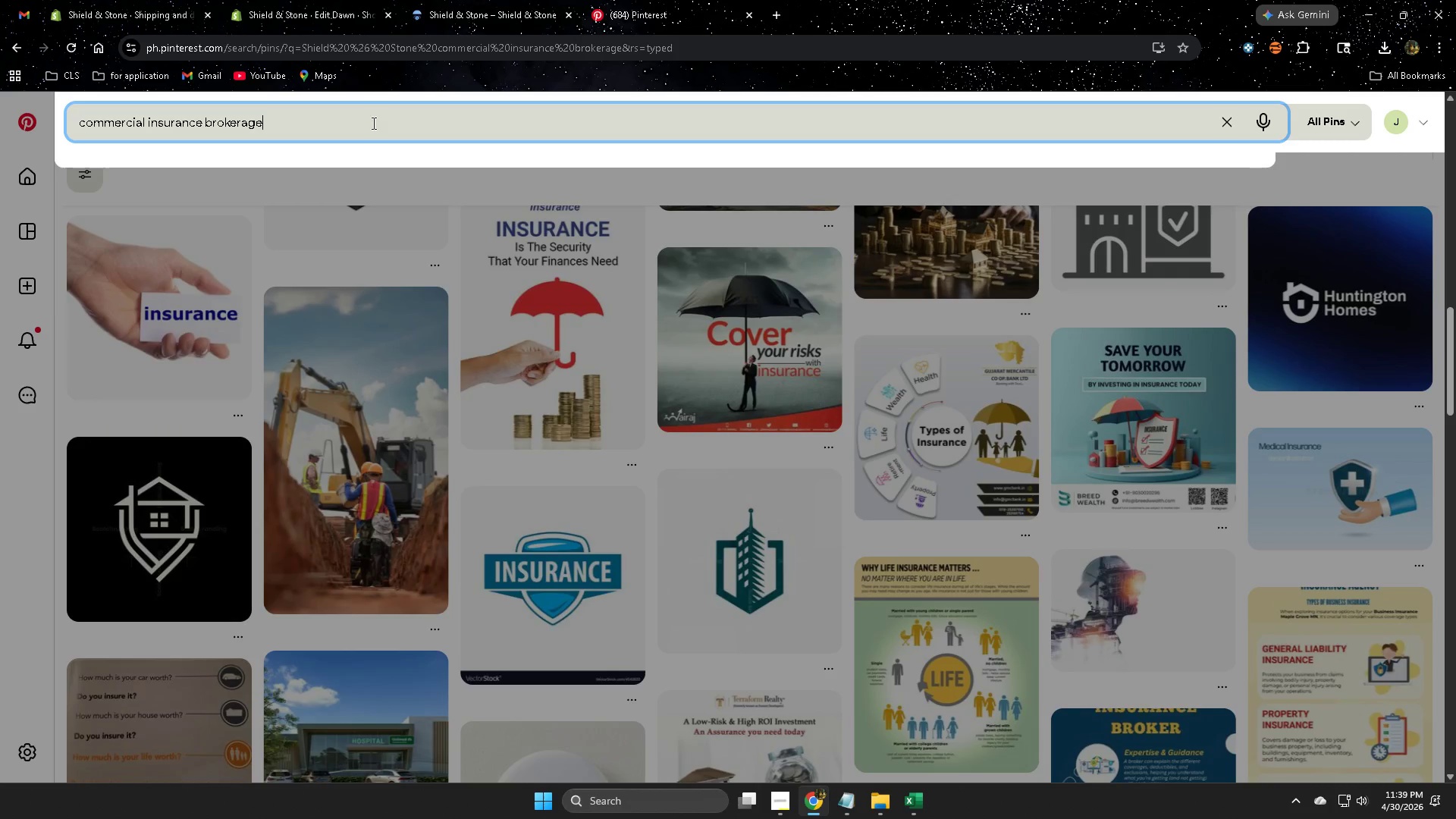 
type( for wallap)
key(Backspace)
key(Backspace)
type(paper)
 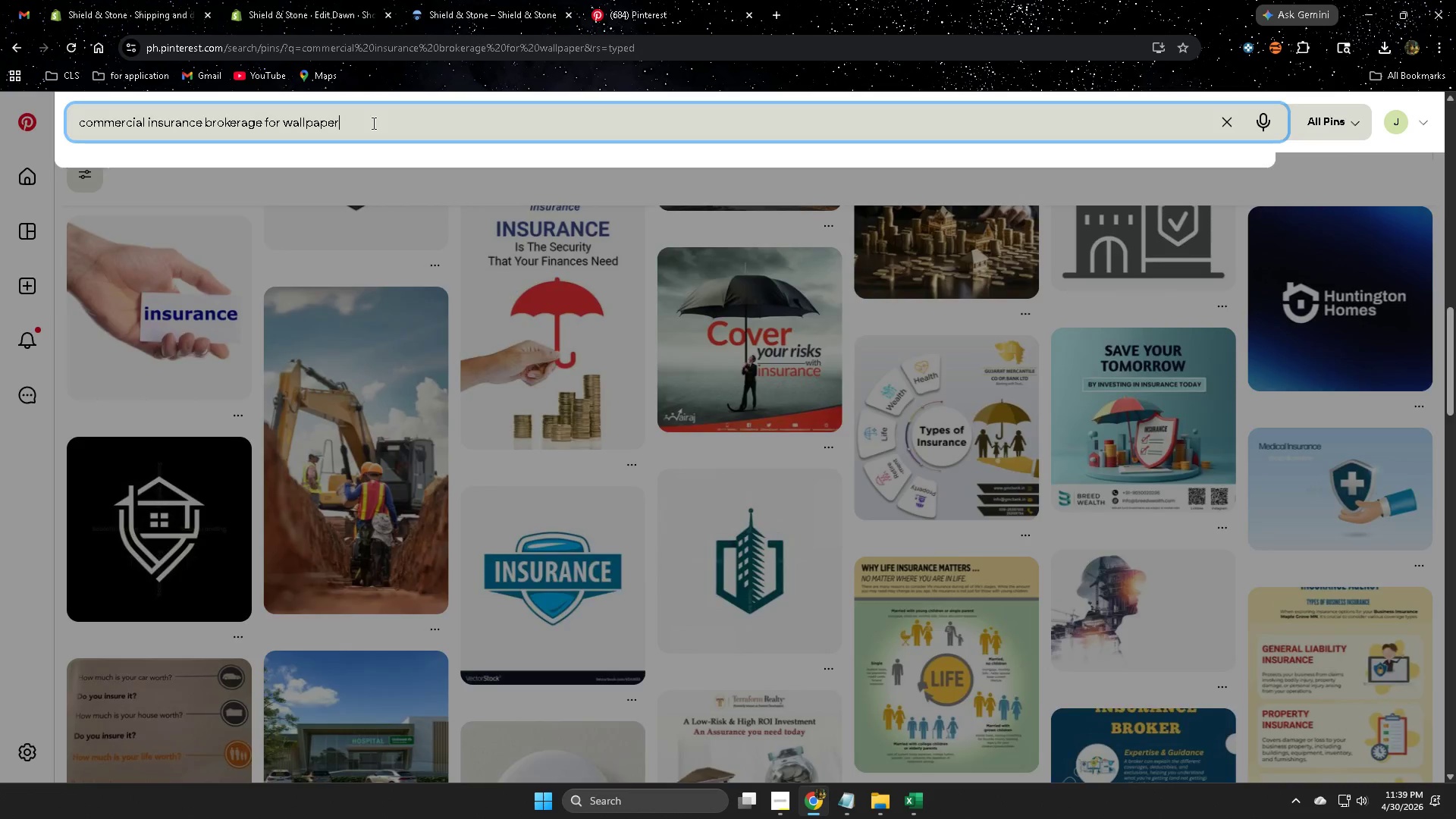 
key(Enter)
 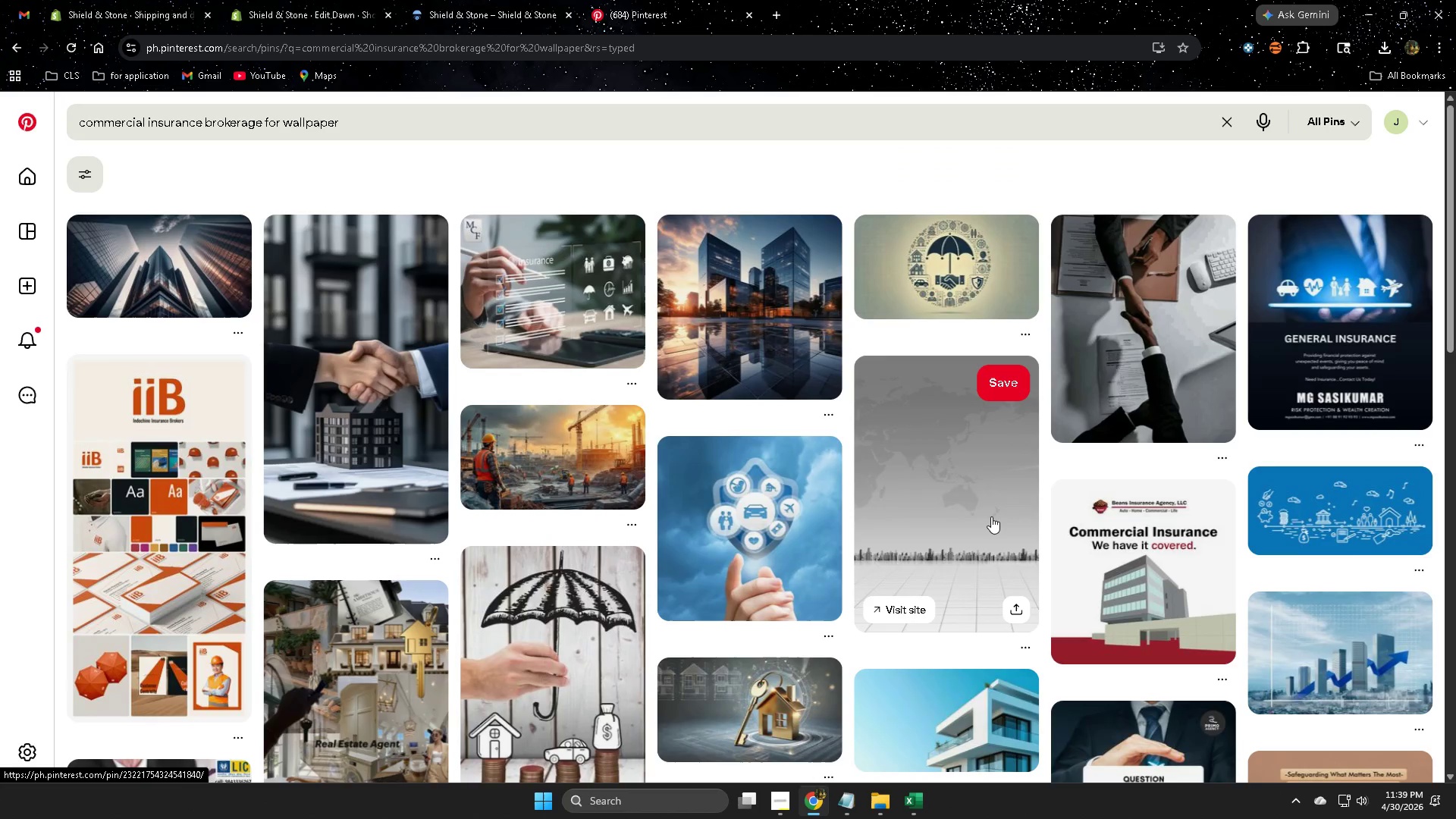 
wait(6.26)
 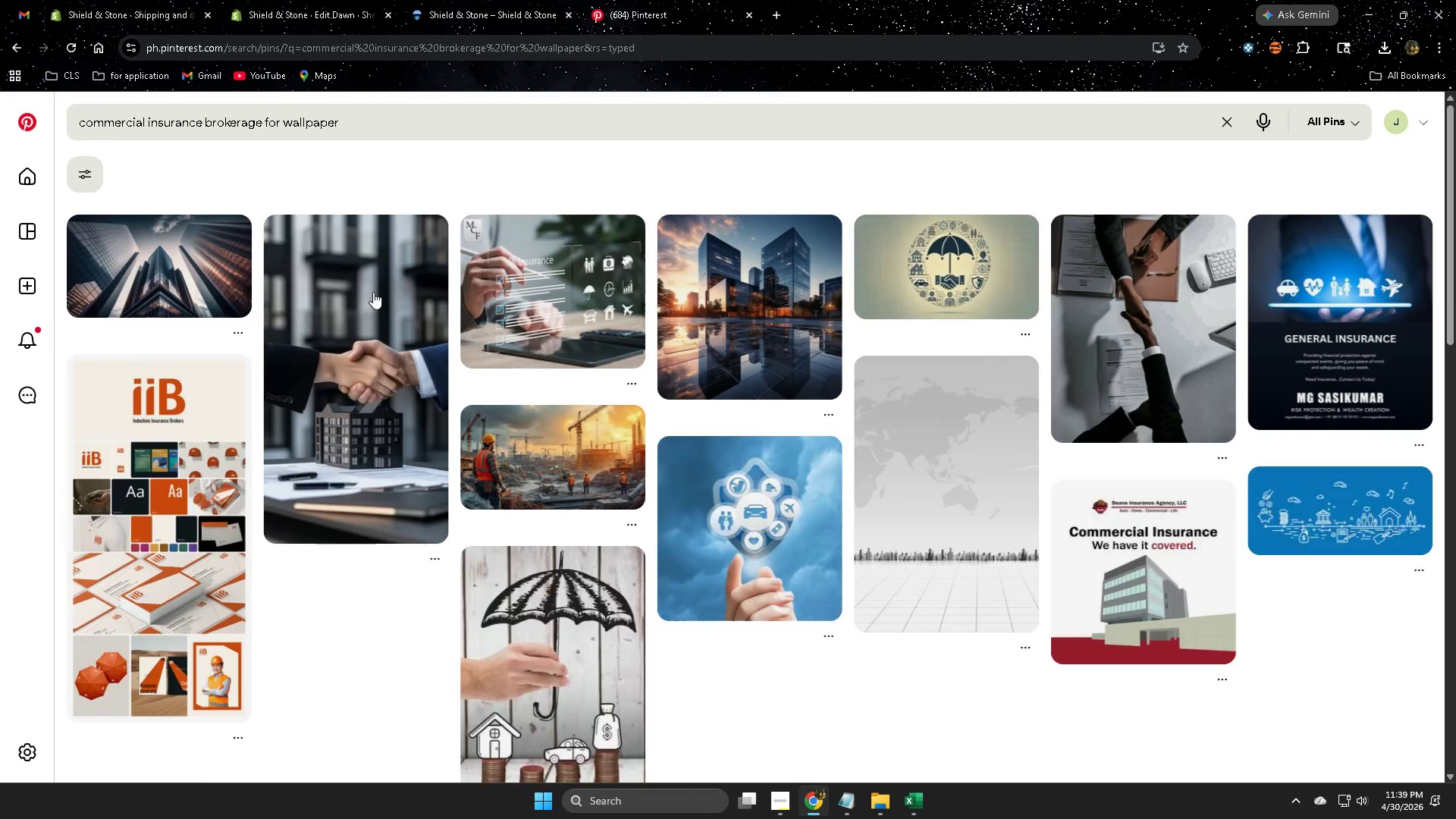 
scroll: coordinate [980, 508], scroll_direction: down, amount: 5.0
 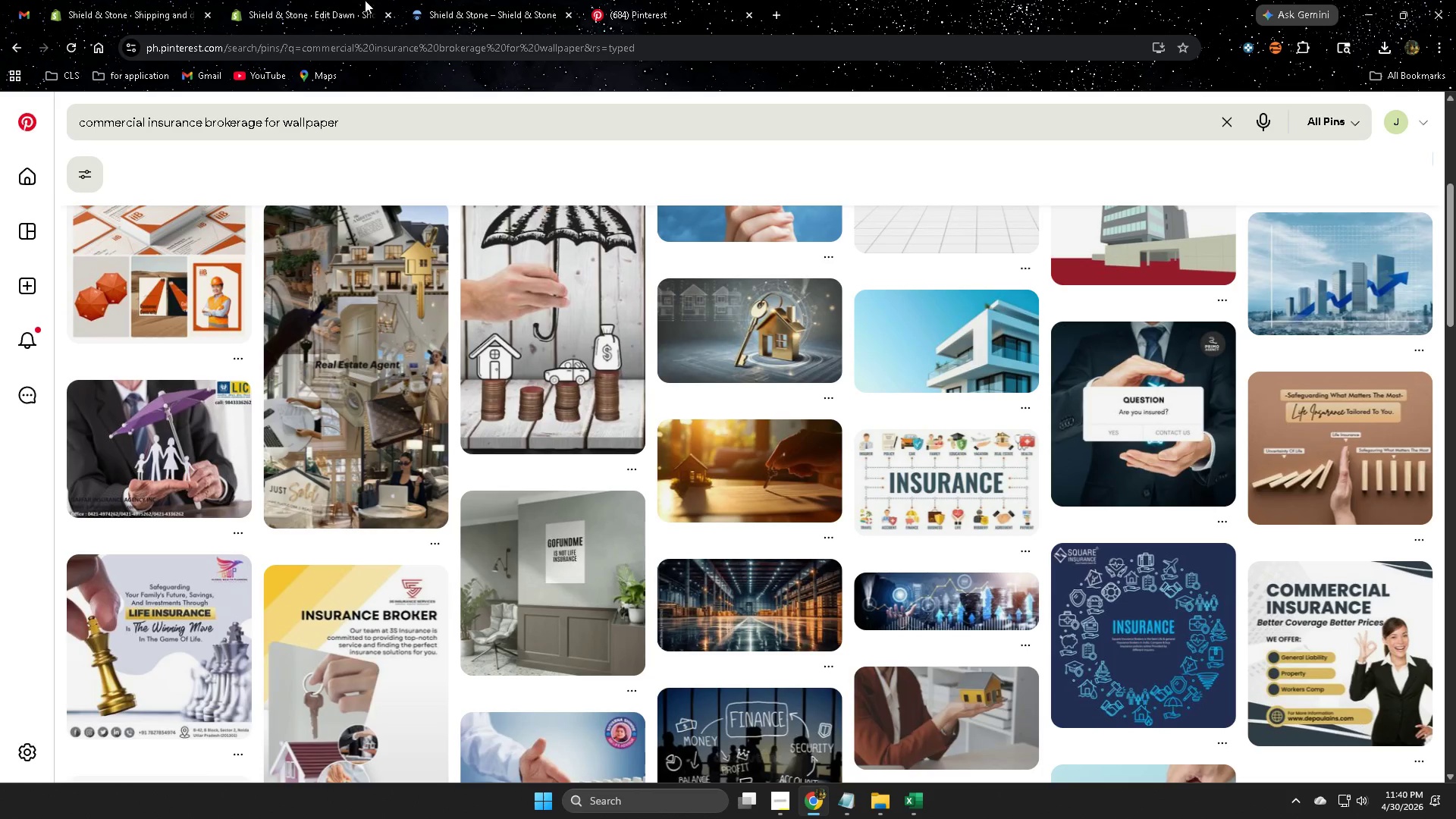 
left_click([262, 0])
 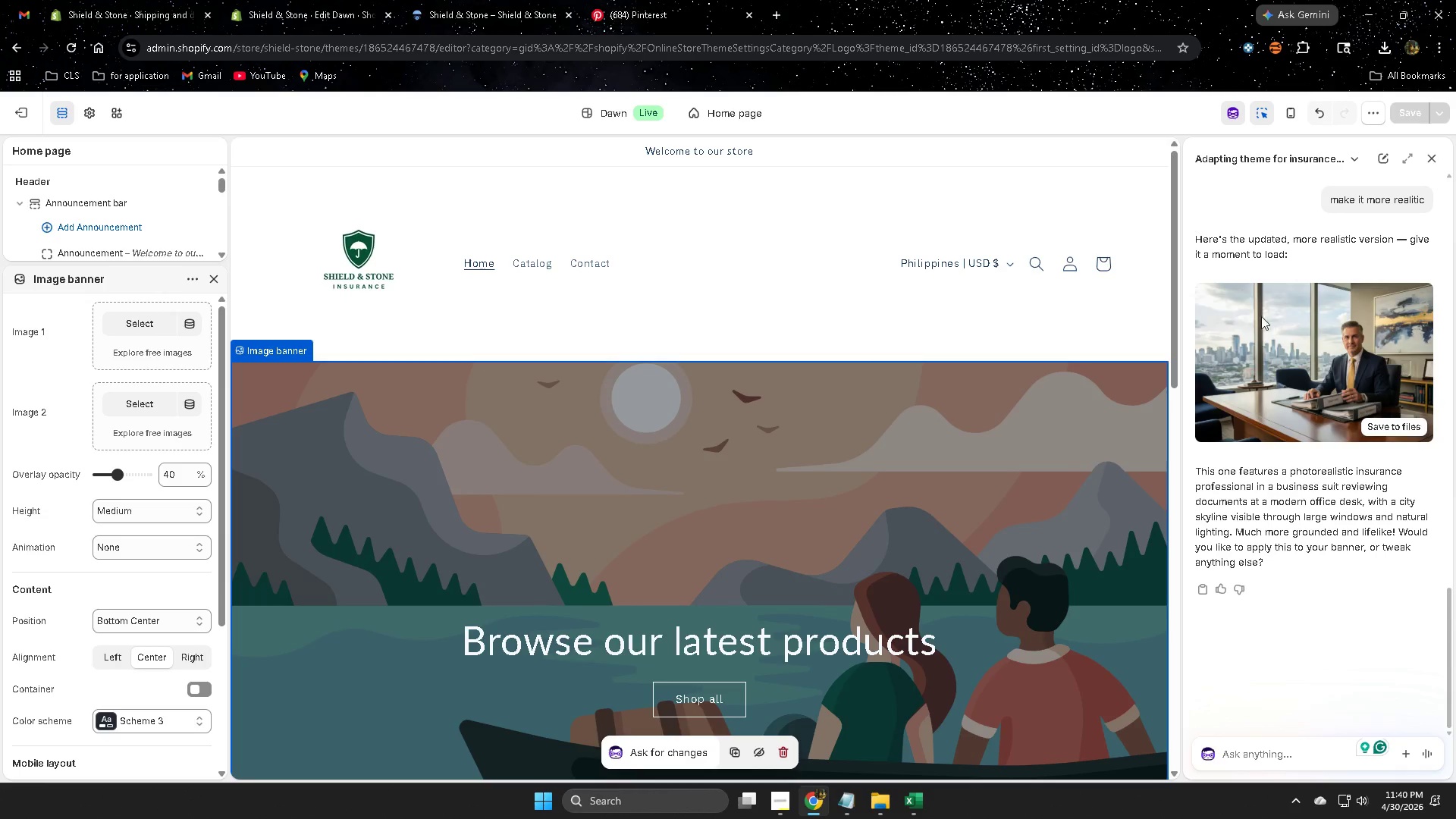 
left_click([1301, 384])
 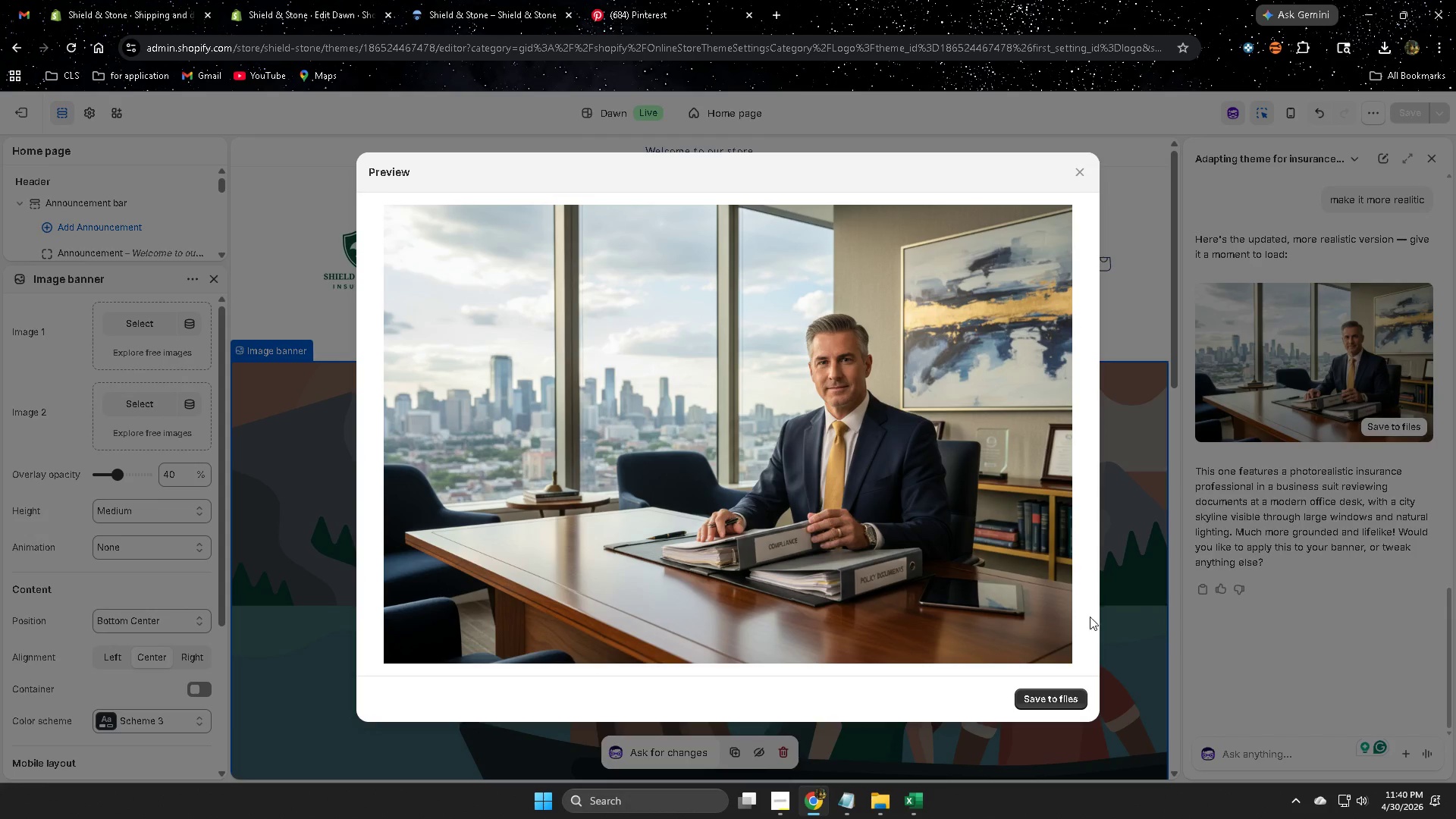 
left_click([1050, 701])
 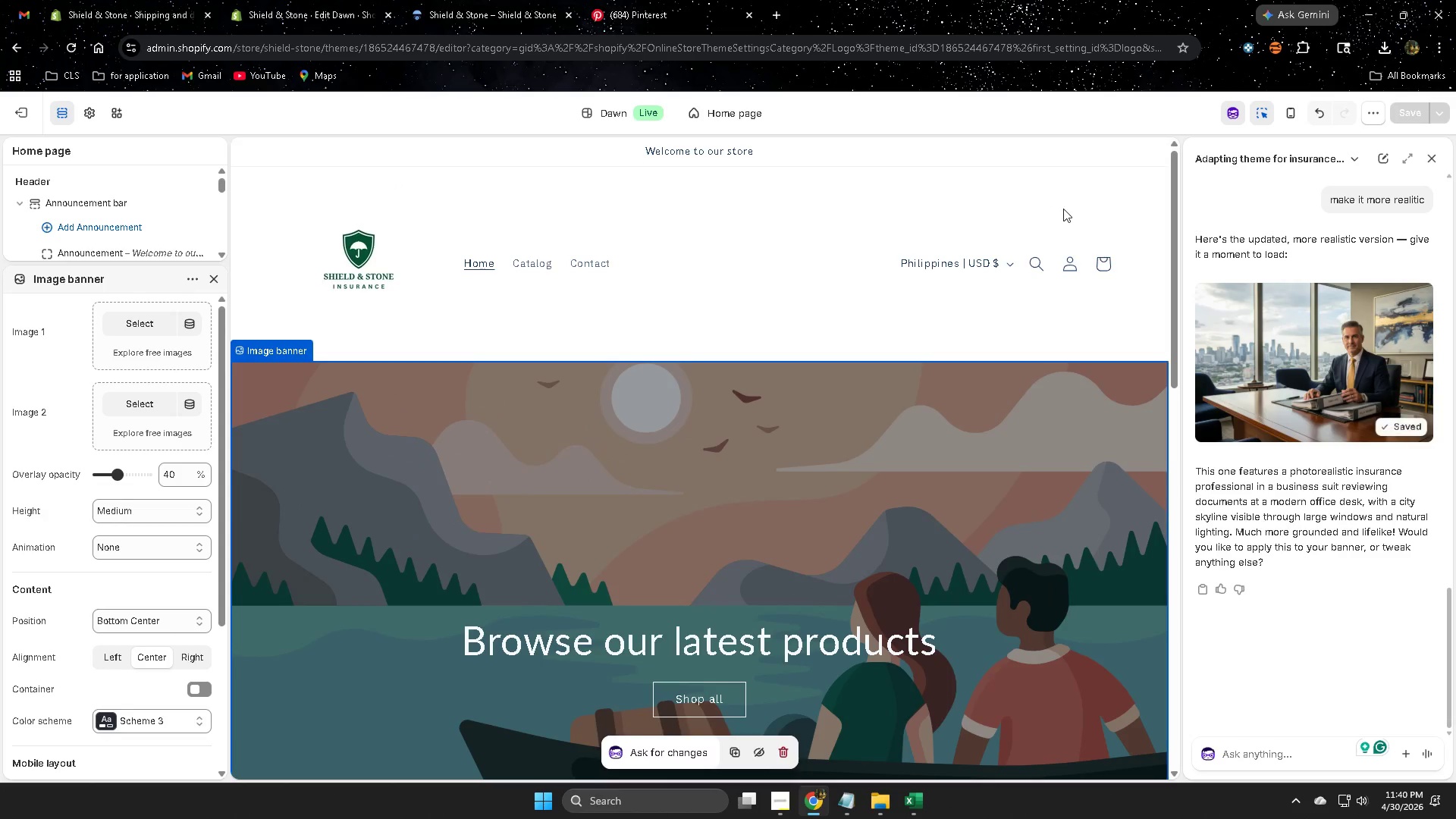 
wait(5.38)
 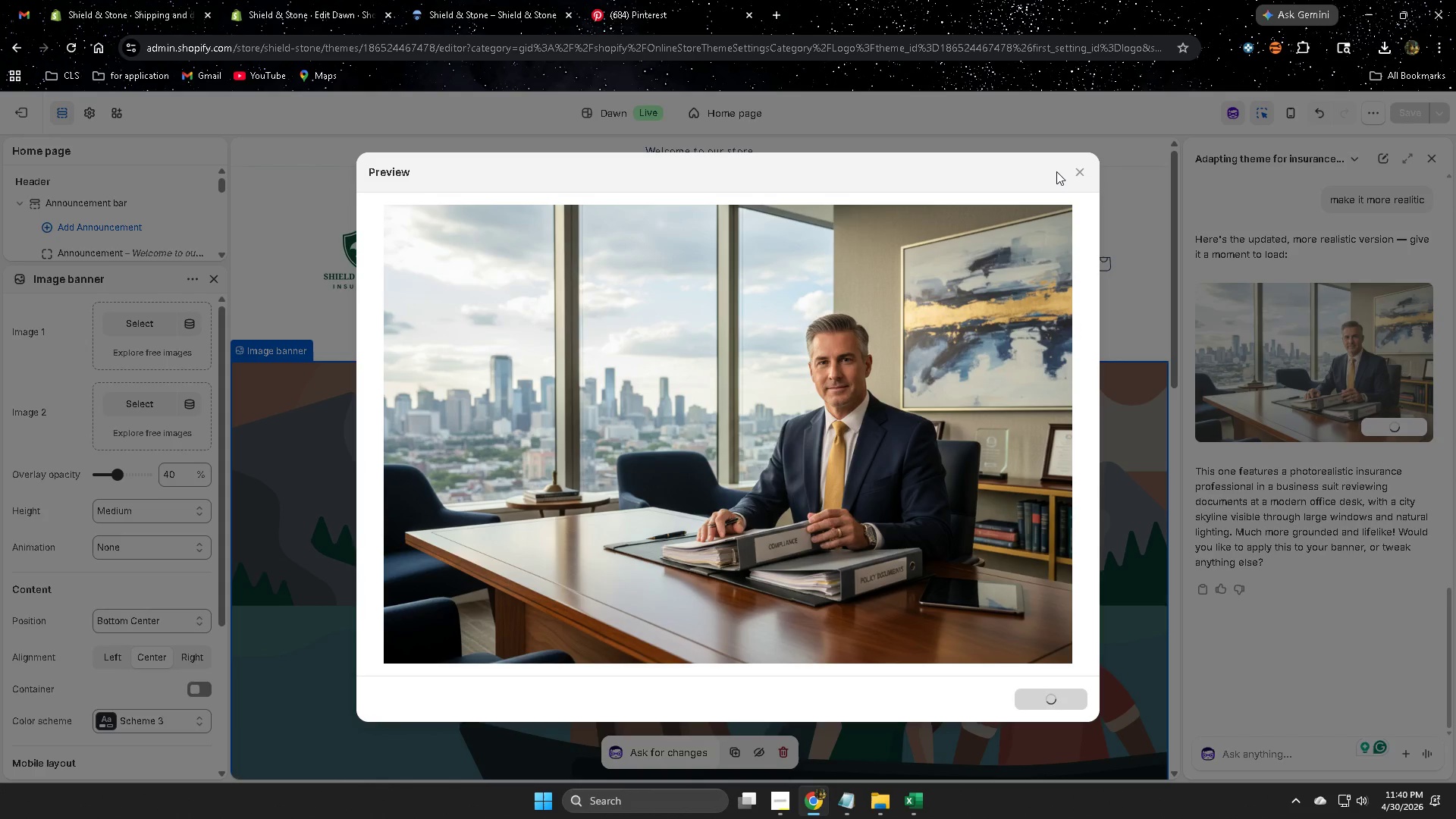 
left_click([915, 523])
 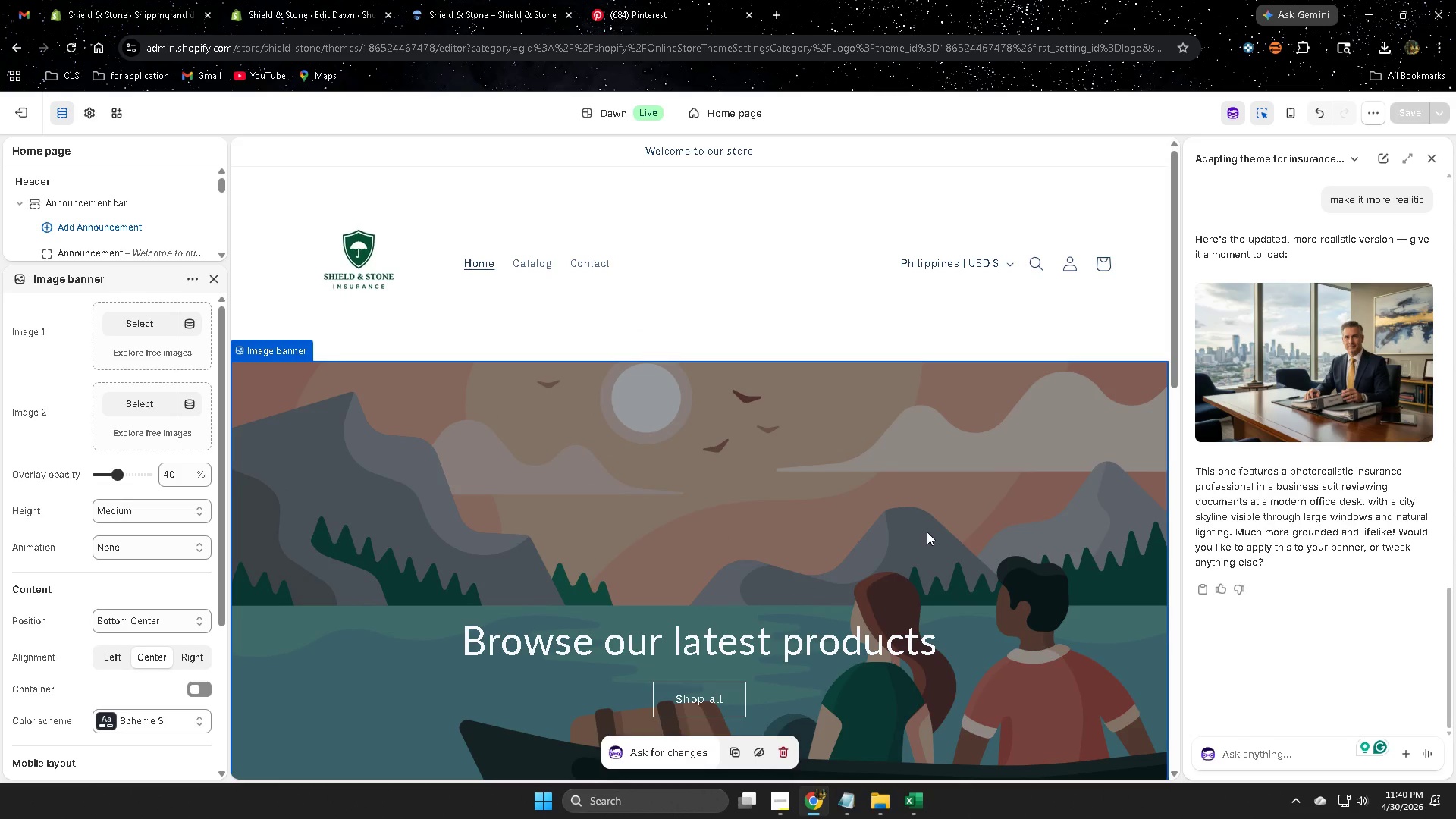 
scroll: coordinate [903, 632], scroll_direction: down, amount: 2.0
 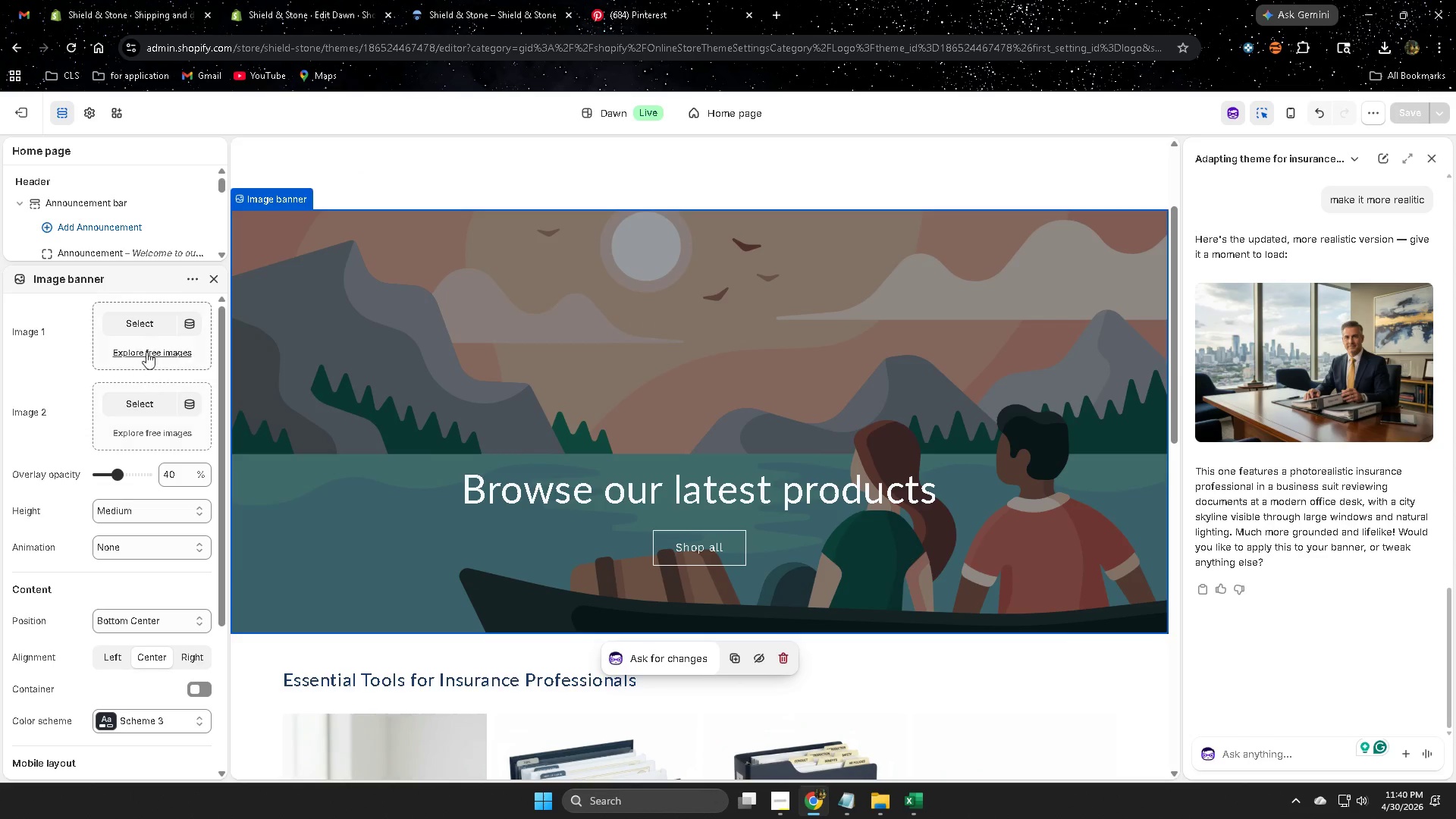 
left_click([142, 324])
 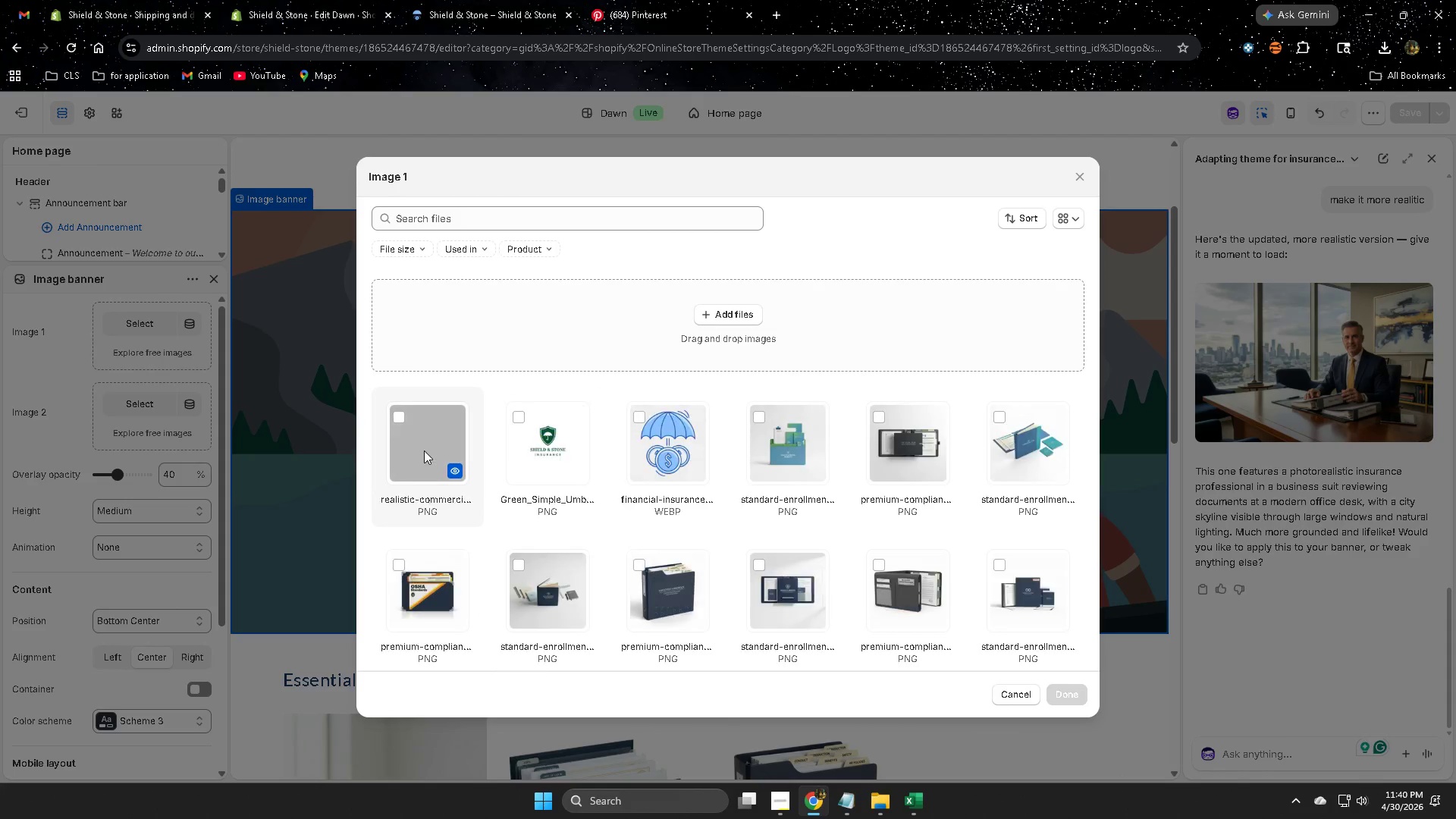 
left_click([401, 418])
 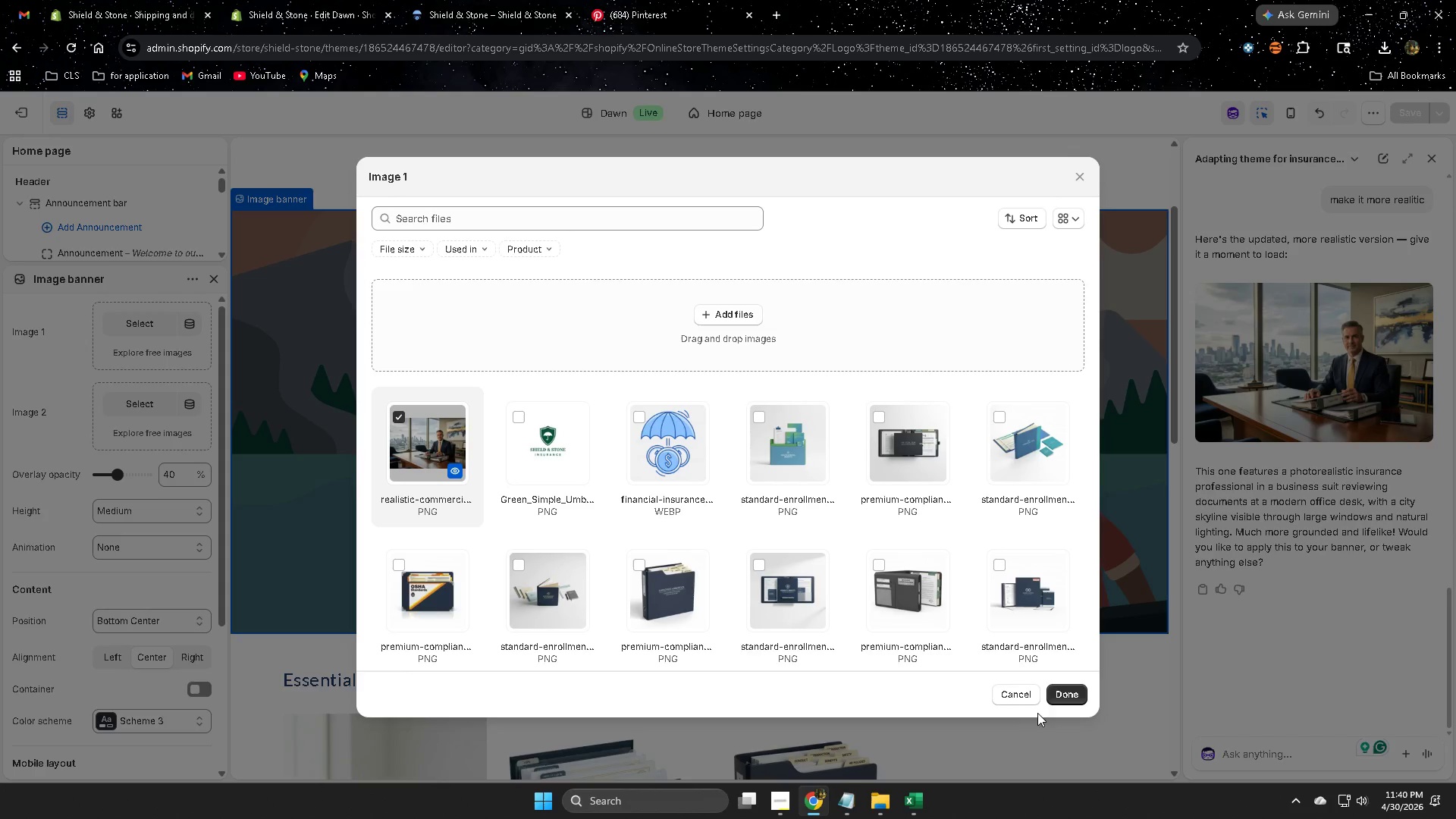 
left_click([1061, 699])
 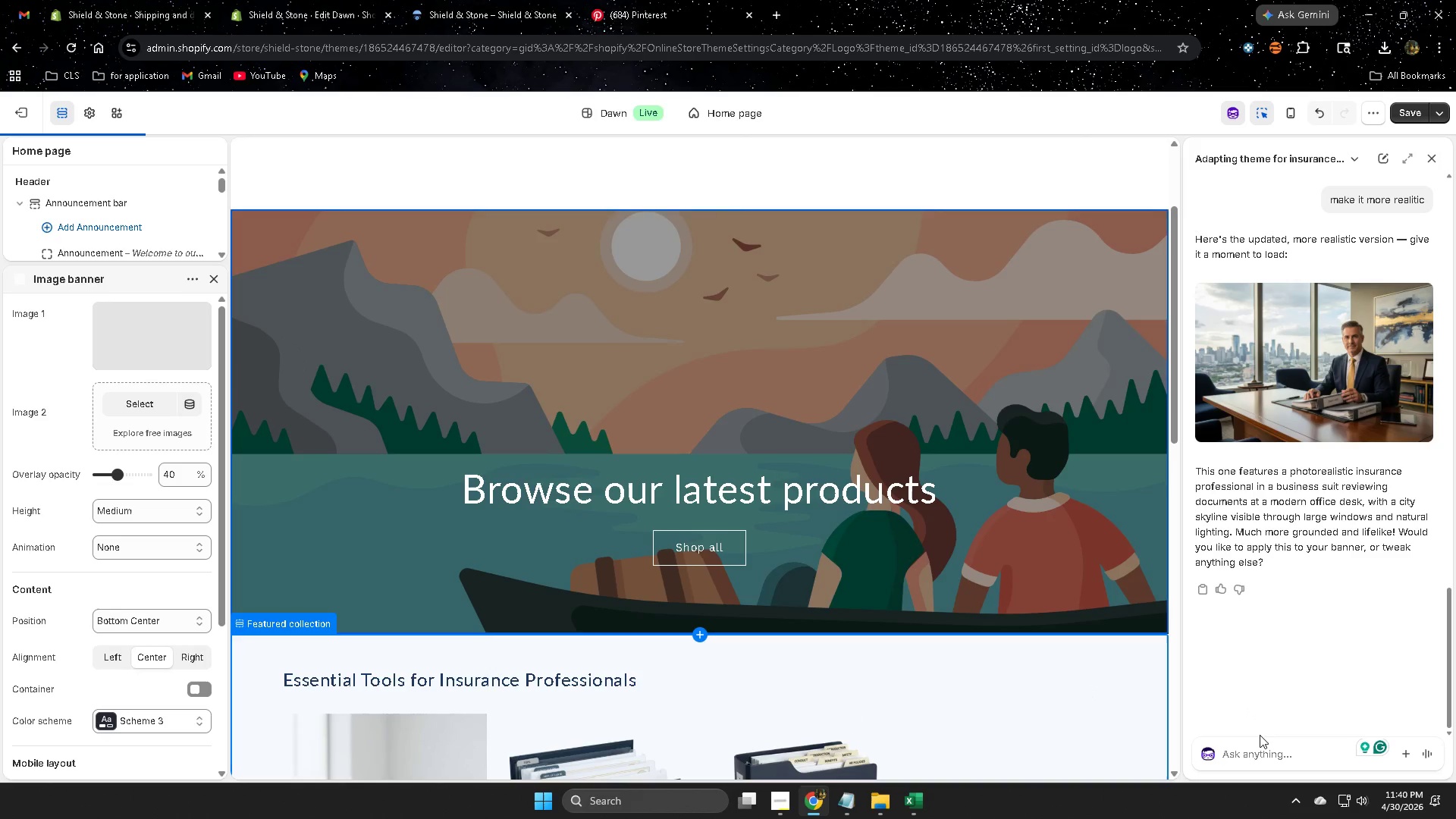 
left_click([1246, 759])
 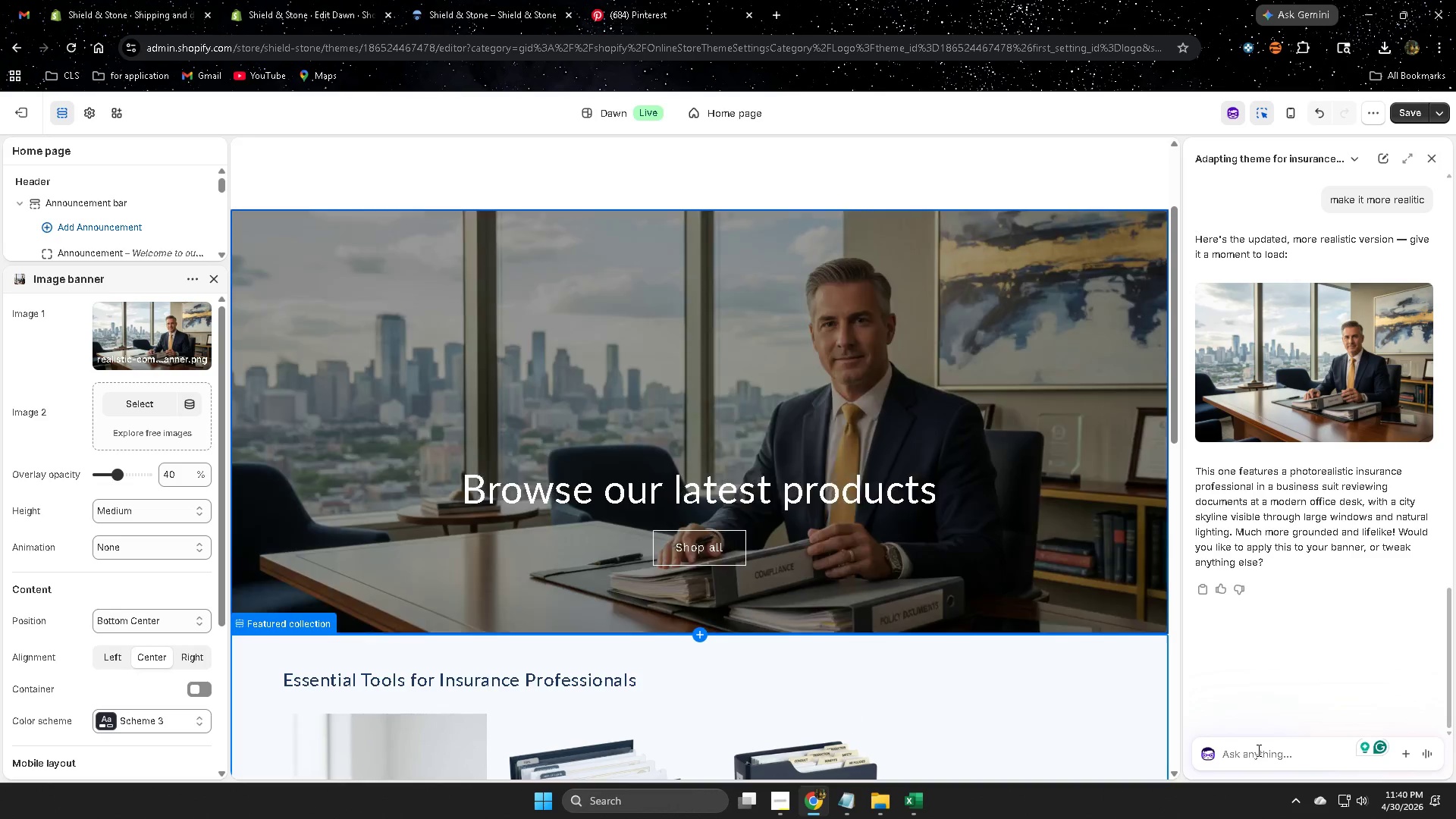 
type(do oui )
key(Backspace)
type(=)
key(Backspace)
key(Backspace)
key(Backspace)
type(o)
key(Backspace)
key(Backspace)
type(you hguve m)
key(Backspace)
key(Backspace)
key(Backspace)
key(Backspace)
key(Backspace)
type(iv ve )
key(Backspace)
key(Backspace)
key(Backspace)
key(Backspace)
type(e me bannet )
key(Backspace)
key(Backspace)
type(r text i can choose)
 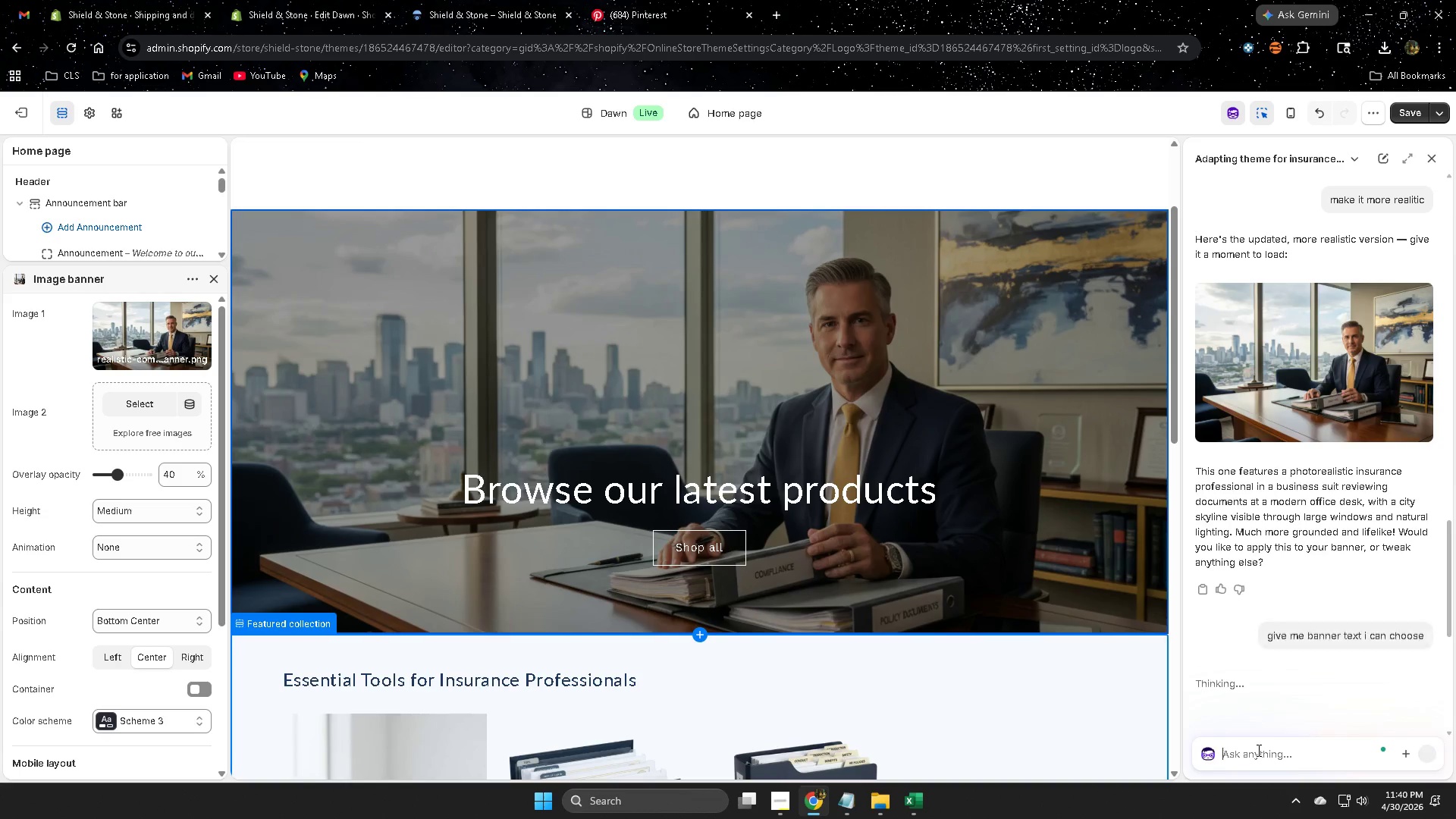 
key(Enter)
 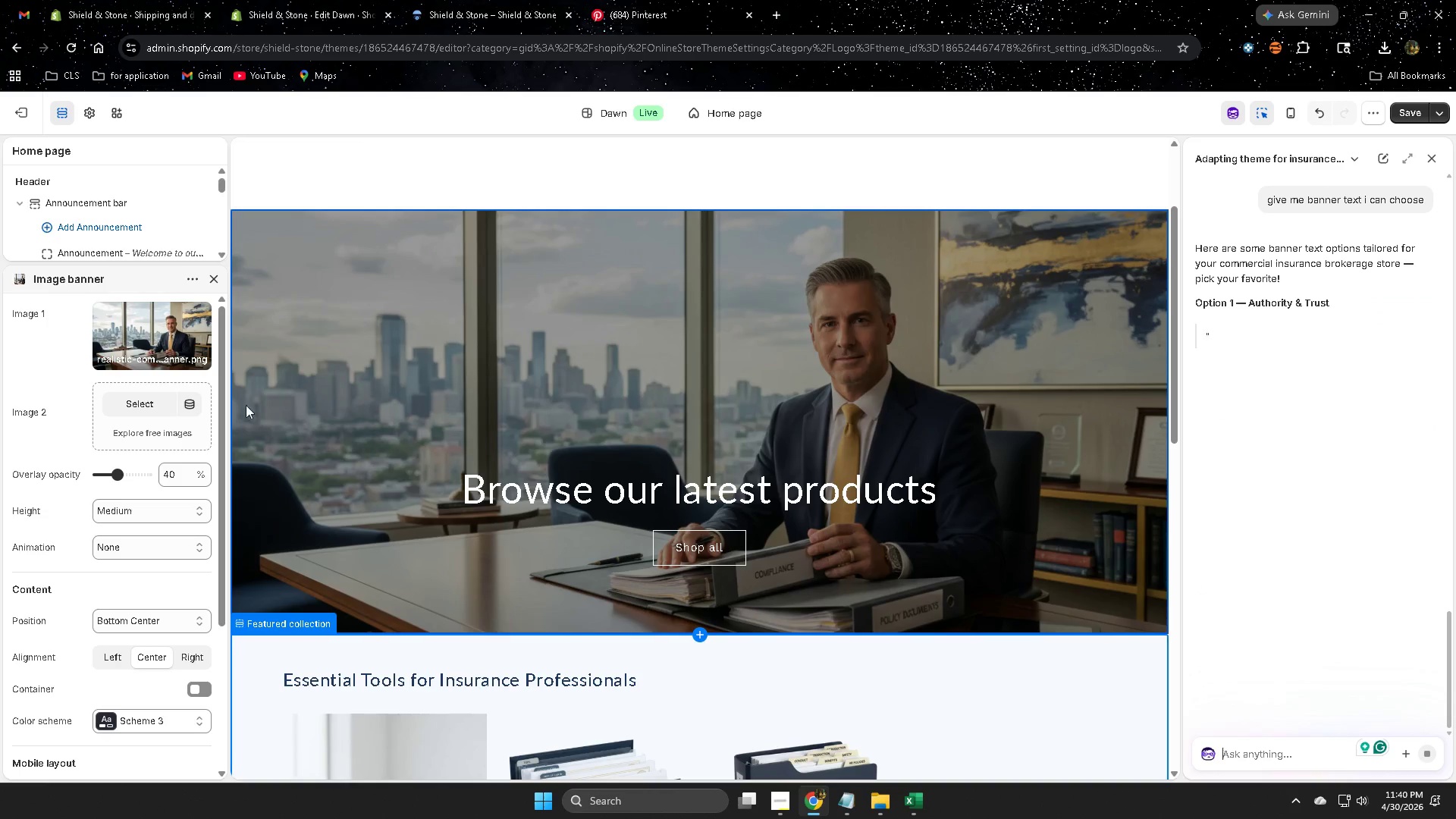 
left_click_drag(start_coordinate=[119, 474], to_coordinate=[108, 474])
 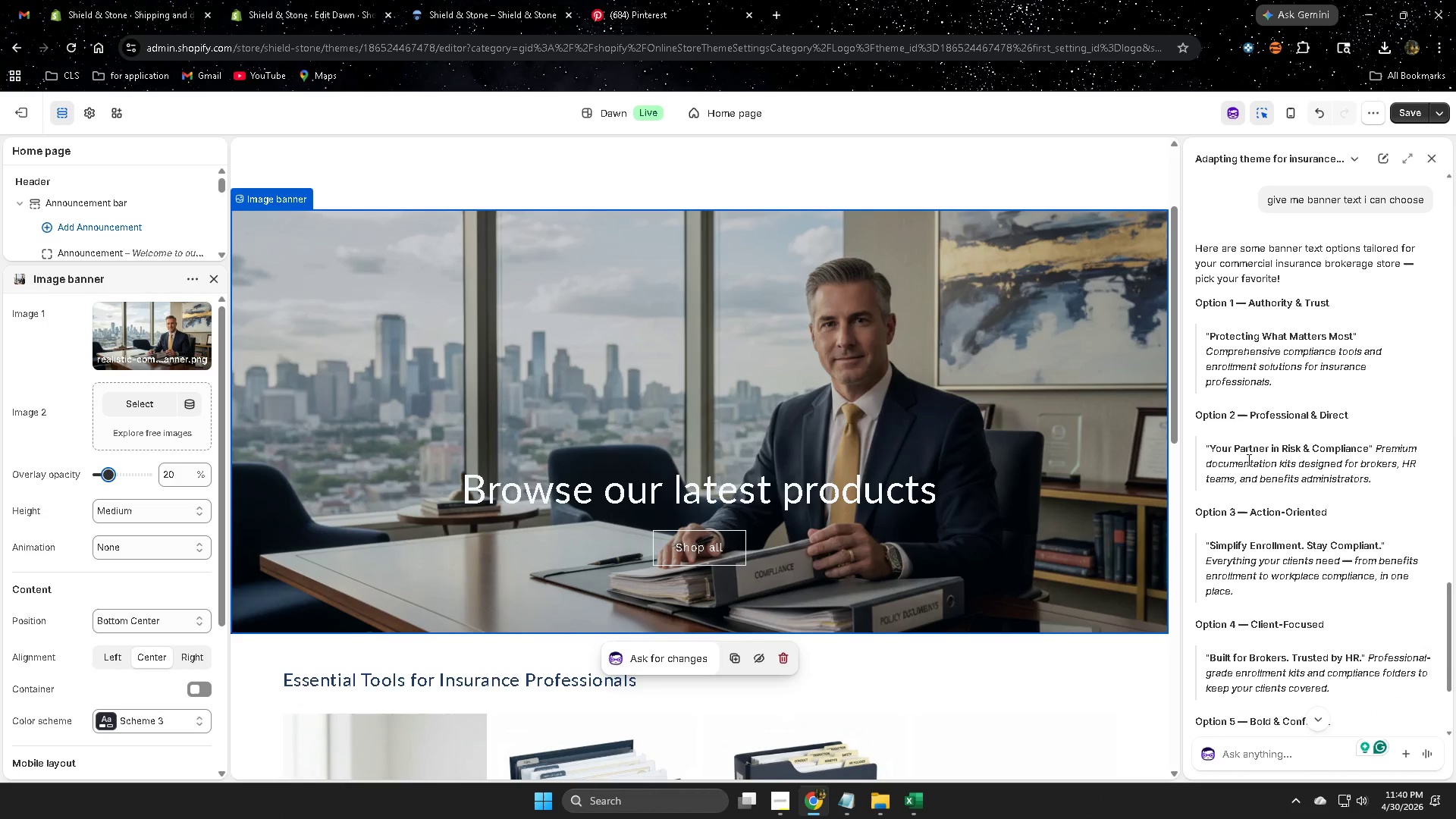 
wait(6.66)
 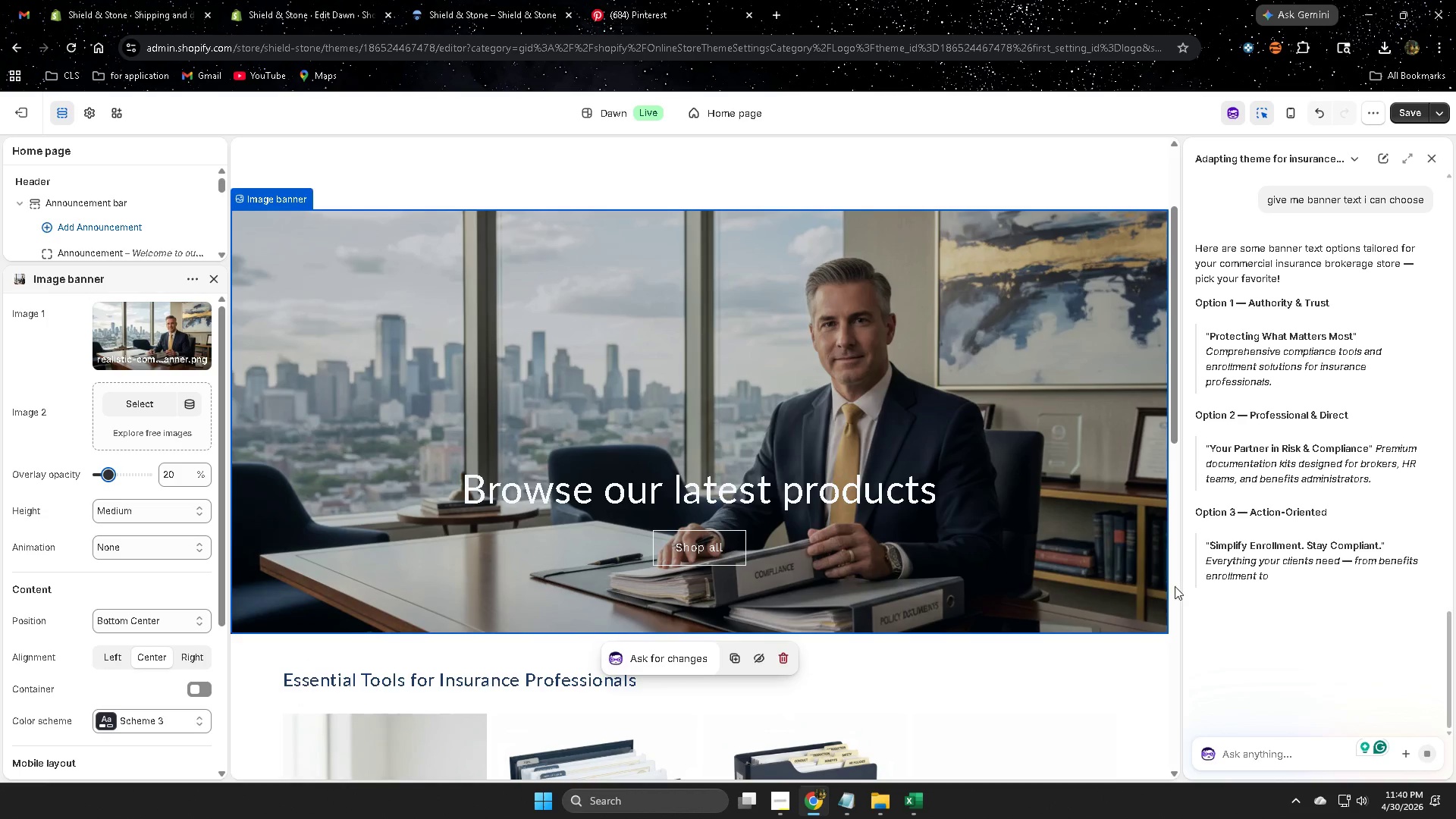 
left_click([1218, 447])
 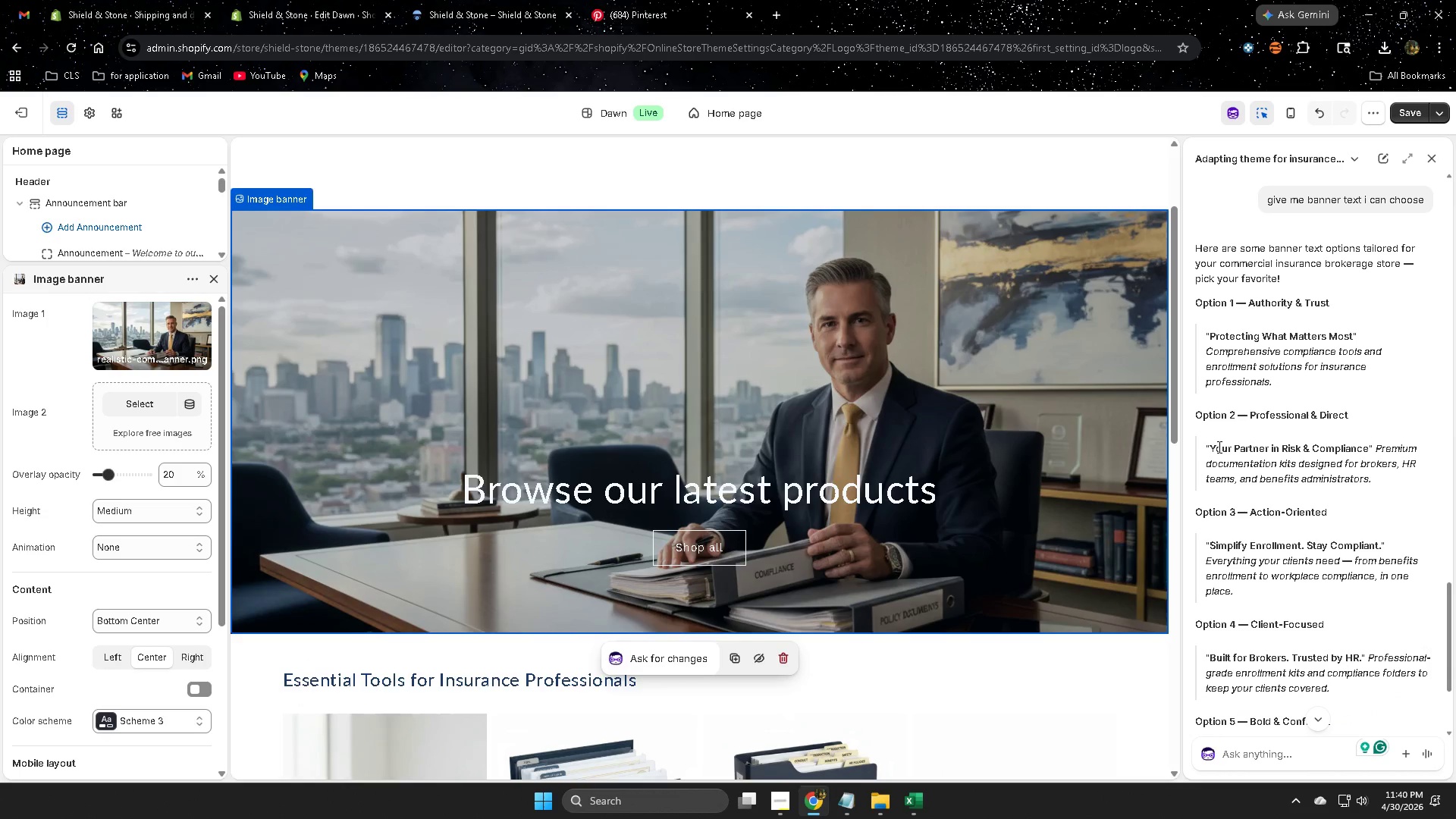 
left_click_drag(start_coordinate=[1218, 447], to_coordinate=[1332, 451])
 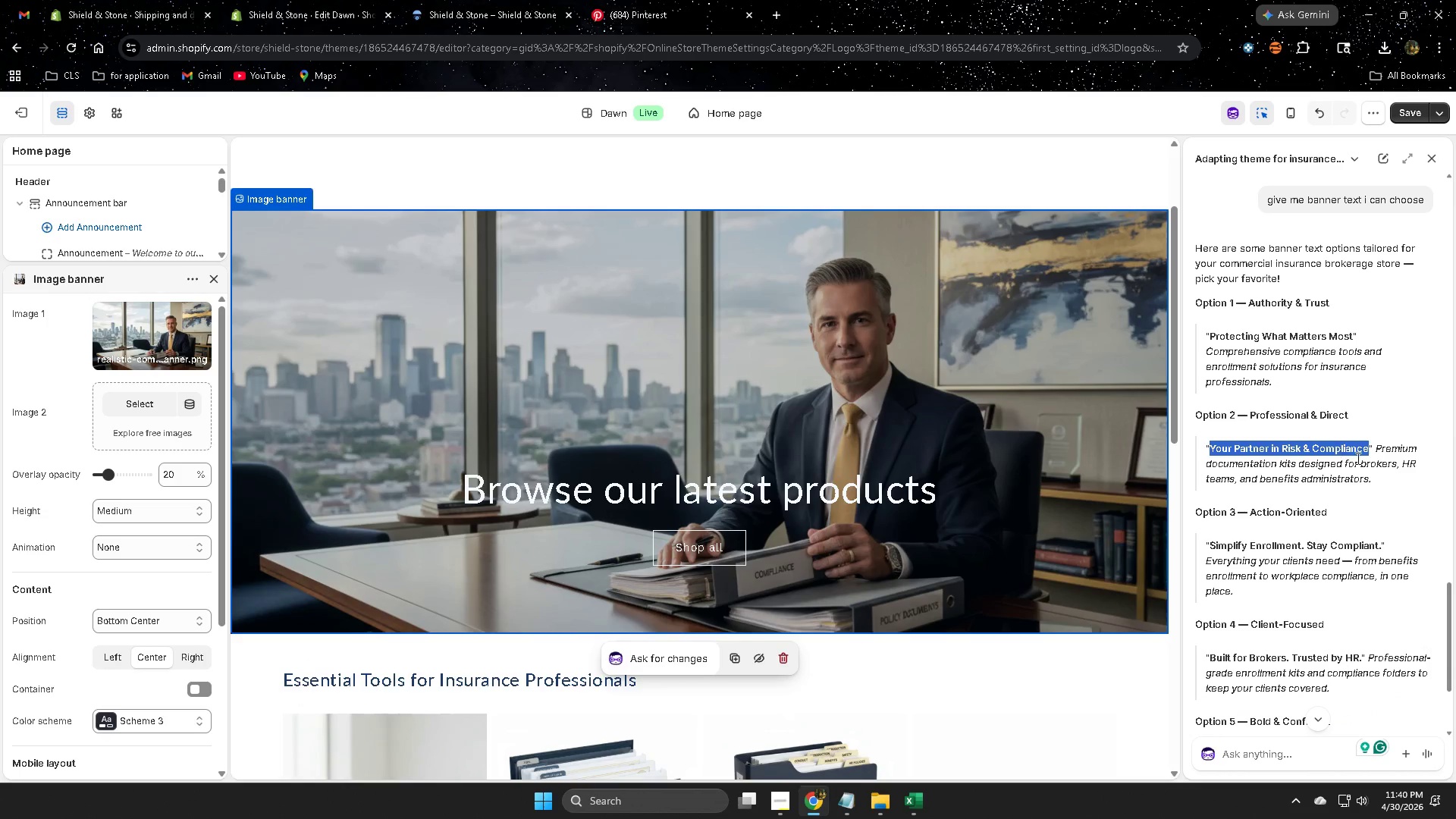 
key(Control+ControlLeft)
 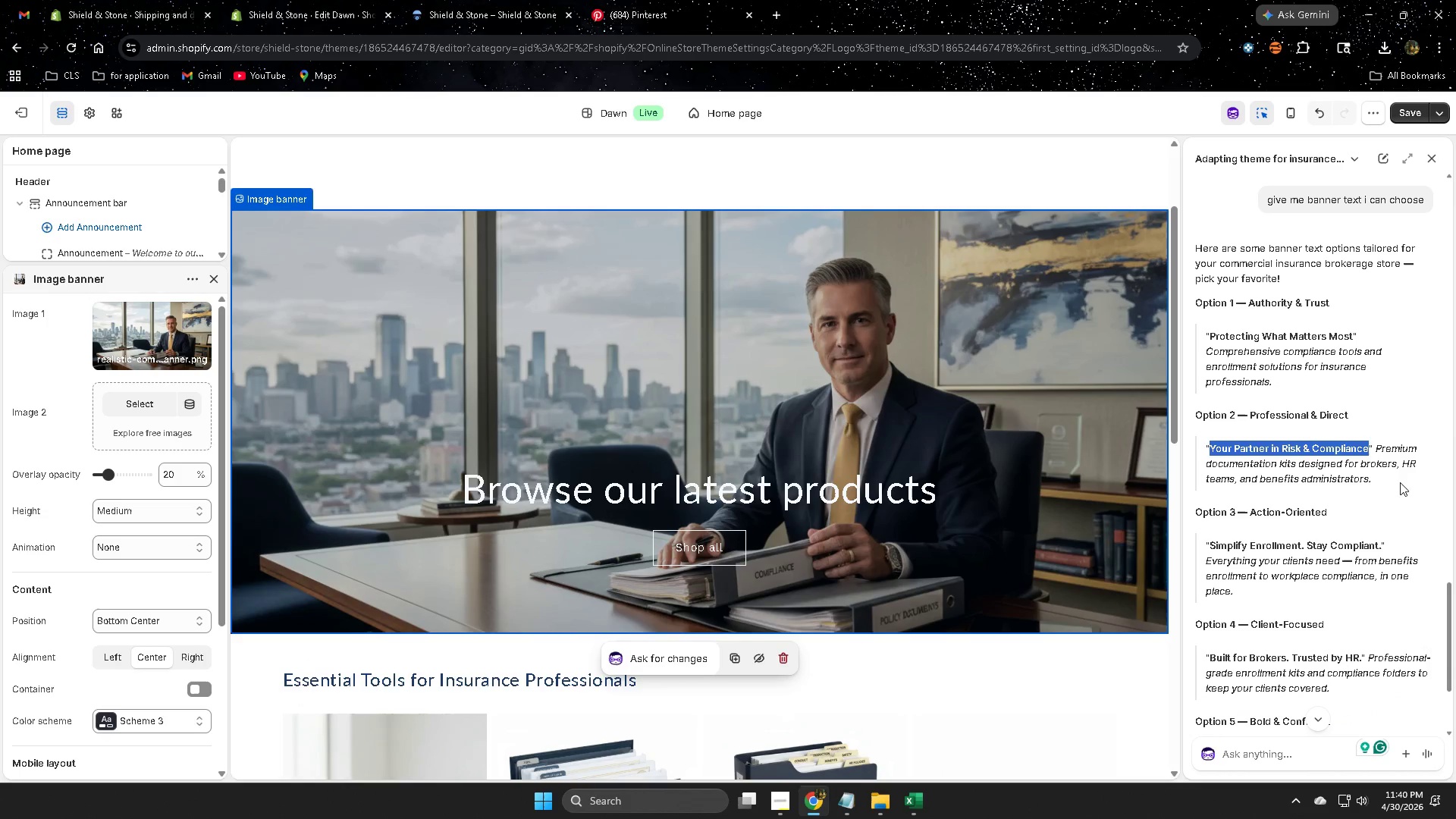 
key(Control+C)
 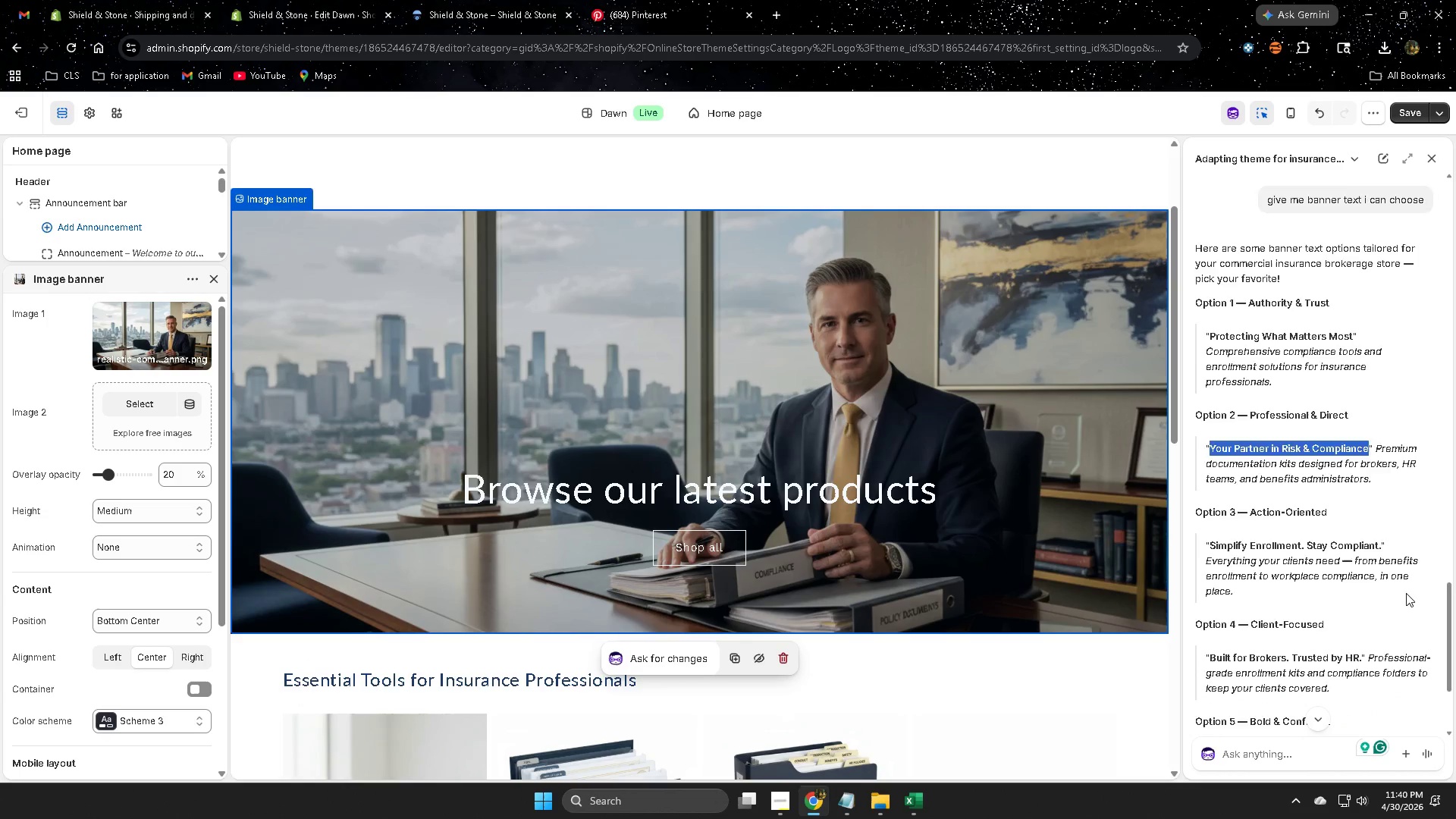 
scroll: coordinate [1406, 593], scroll_direction: down, amount: 1.0
 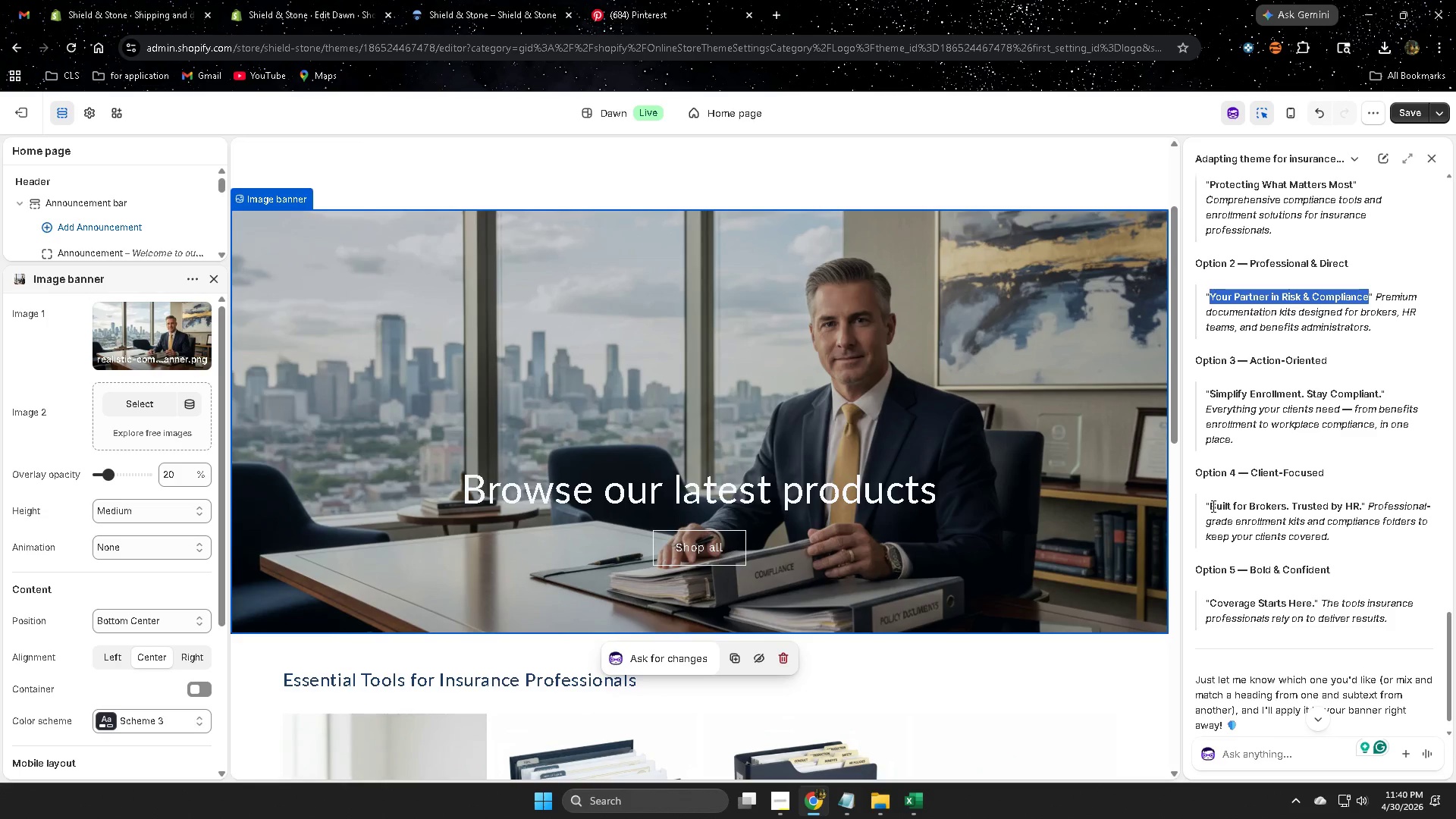 
left_click([1216, 392])
 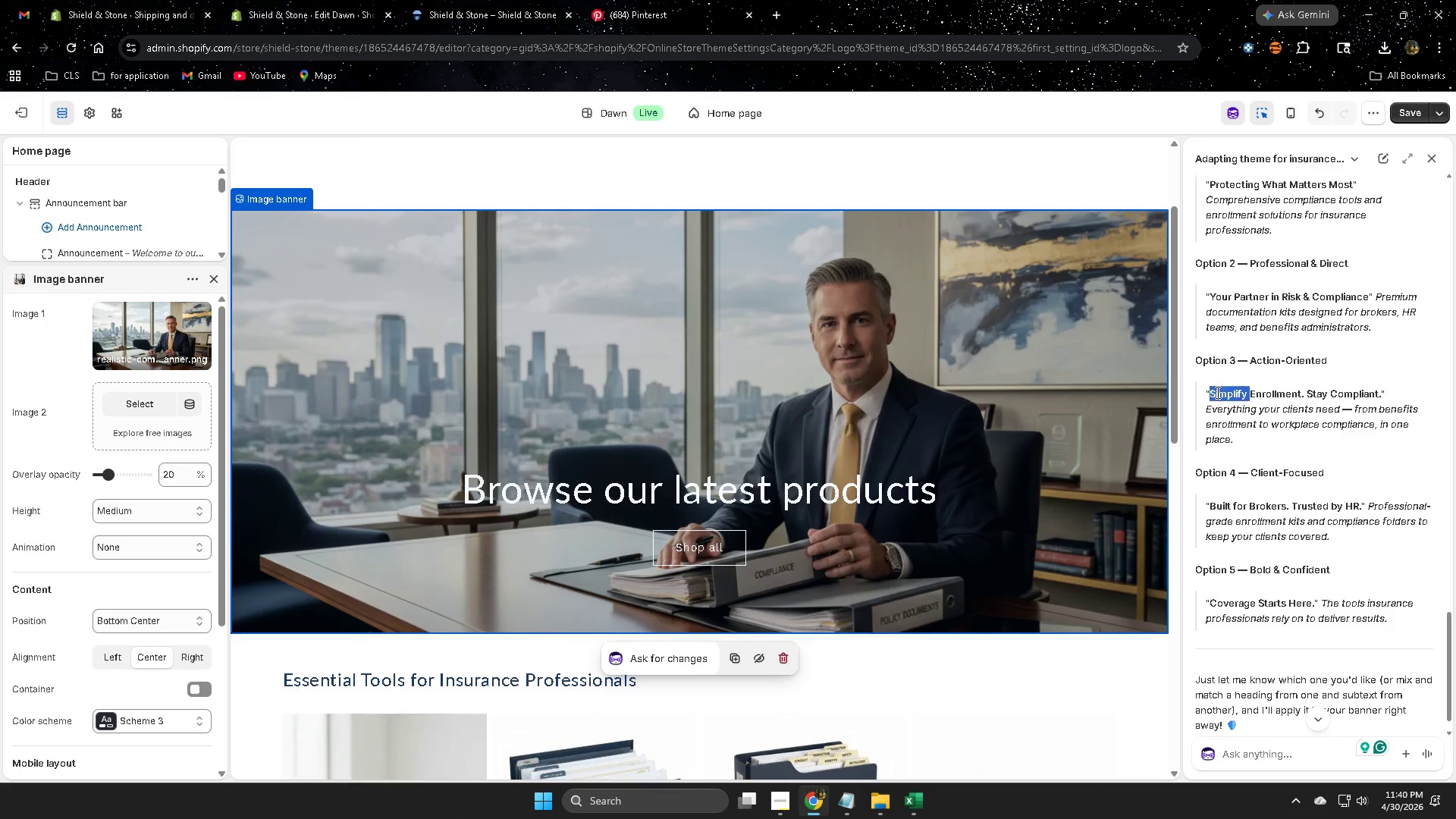 
left_click_drag(start_coordinate=[1216, 392], to_coordinate=[1359, 391])
 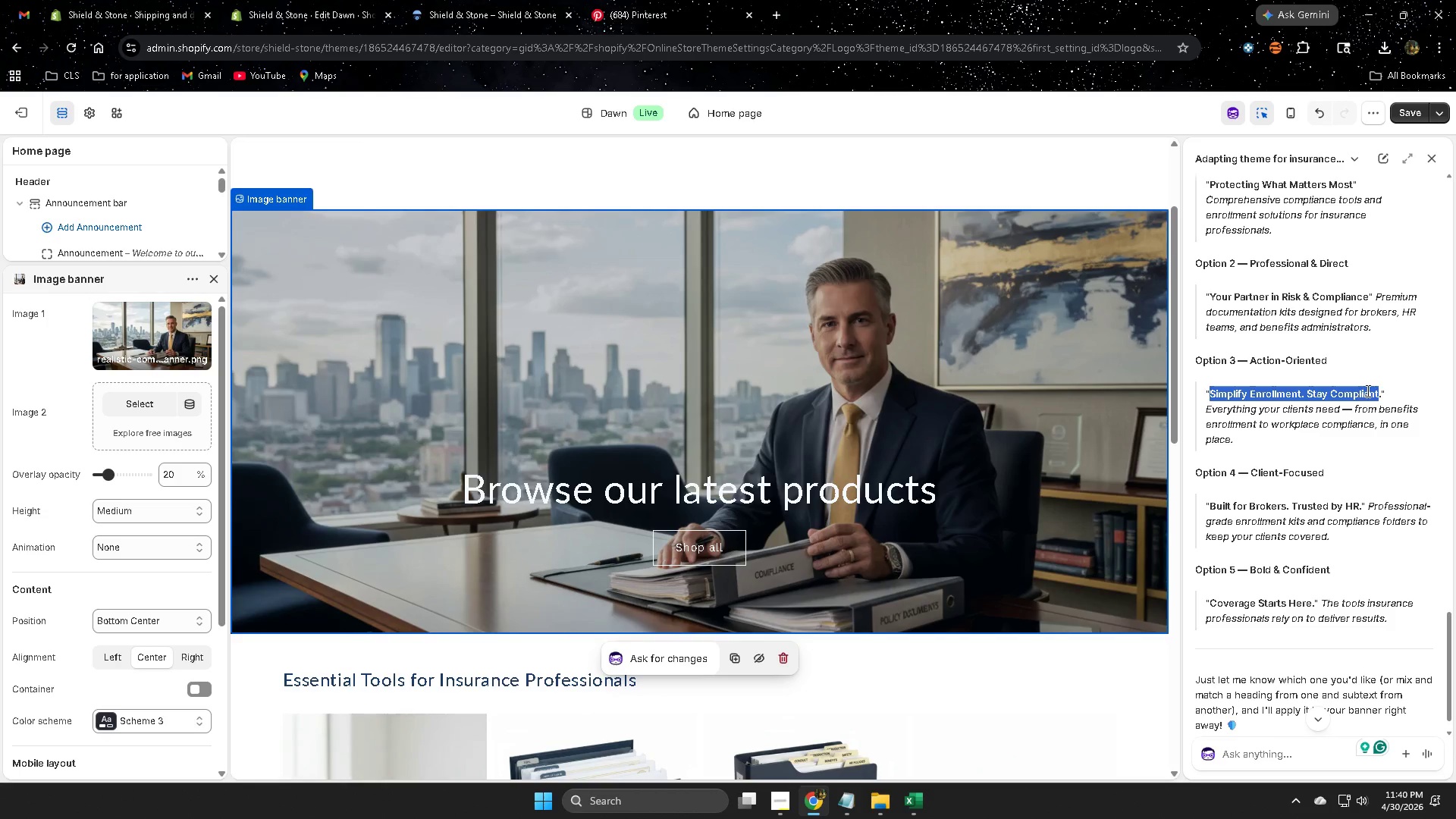 
key(Control+ControlLeft)
 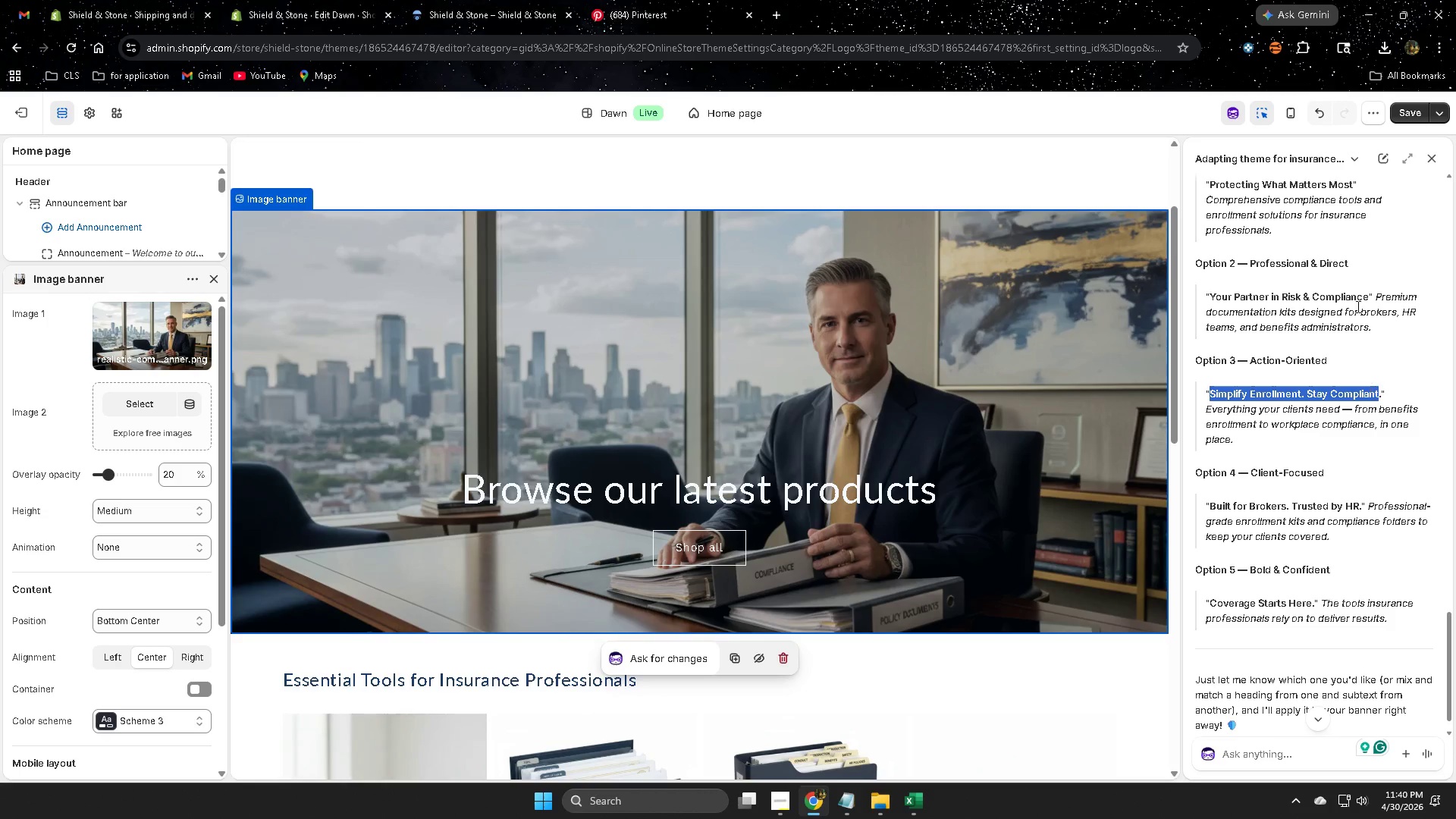 
key(Control+C)
 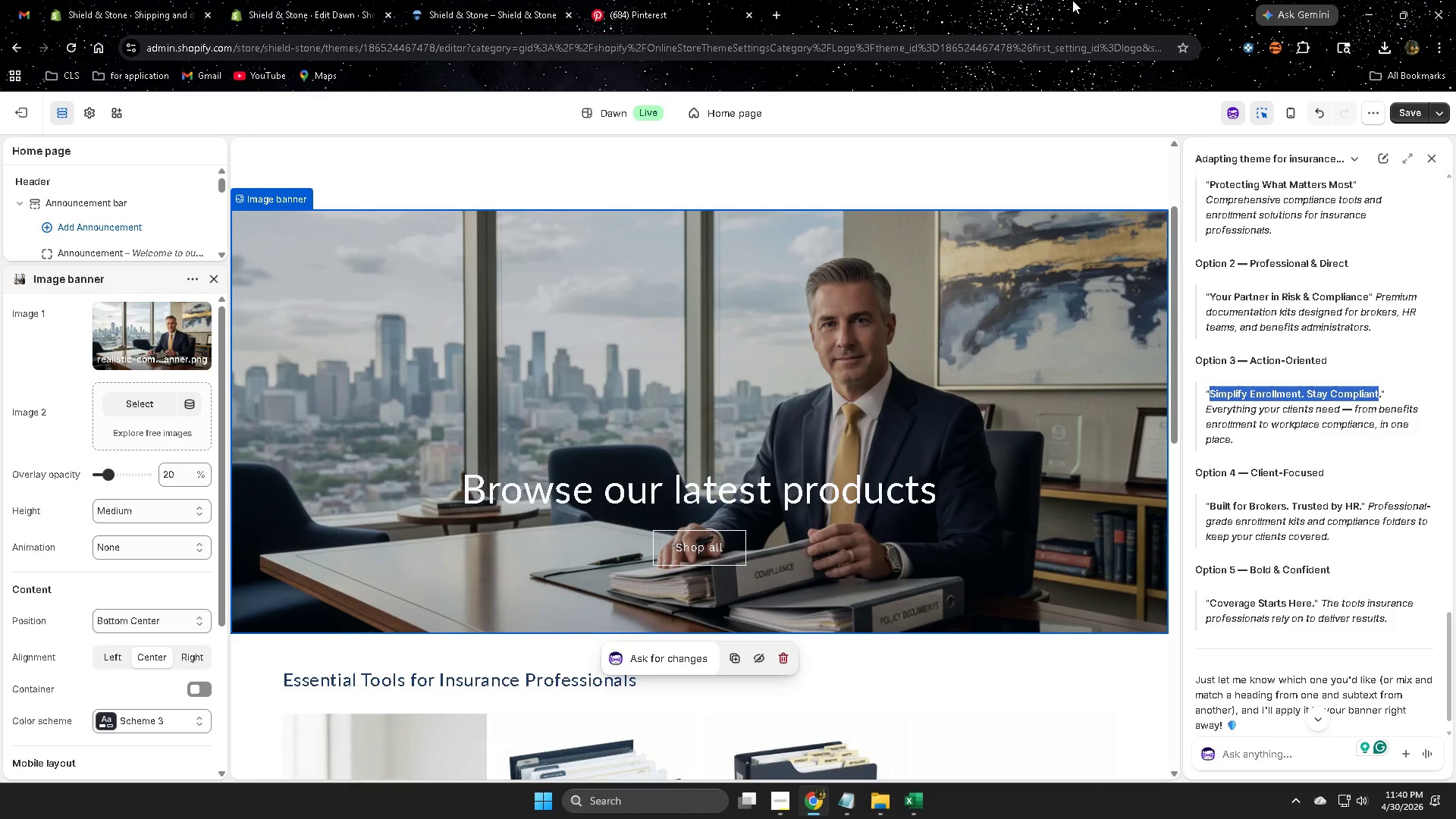 
left_click([1072, 0])
 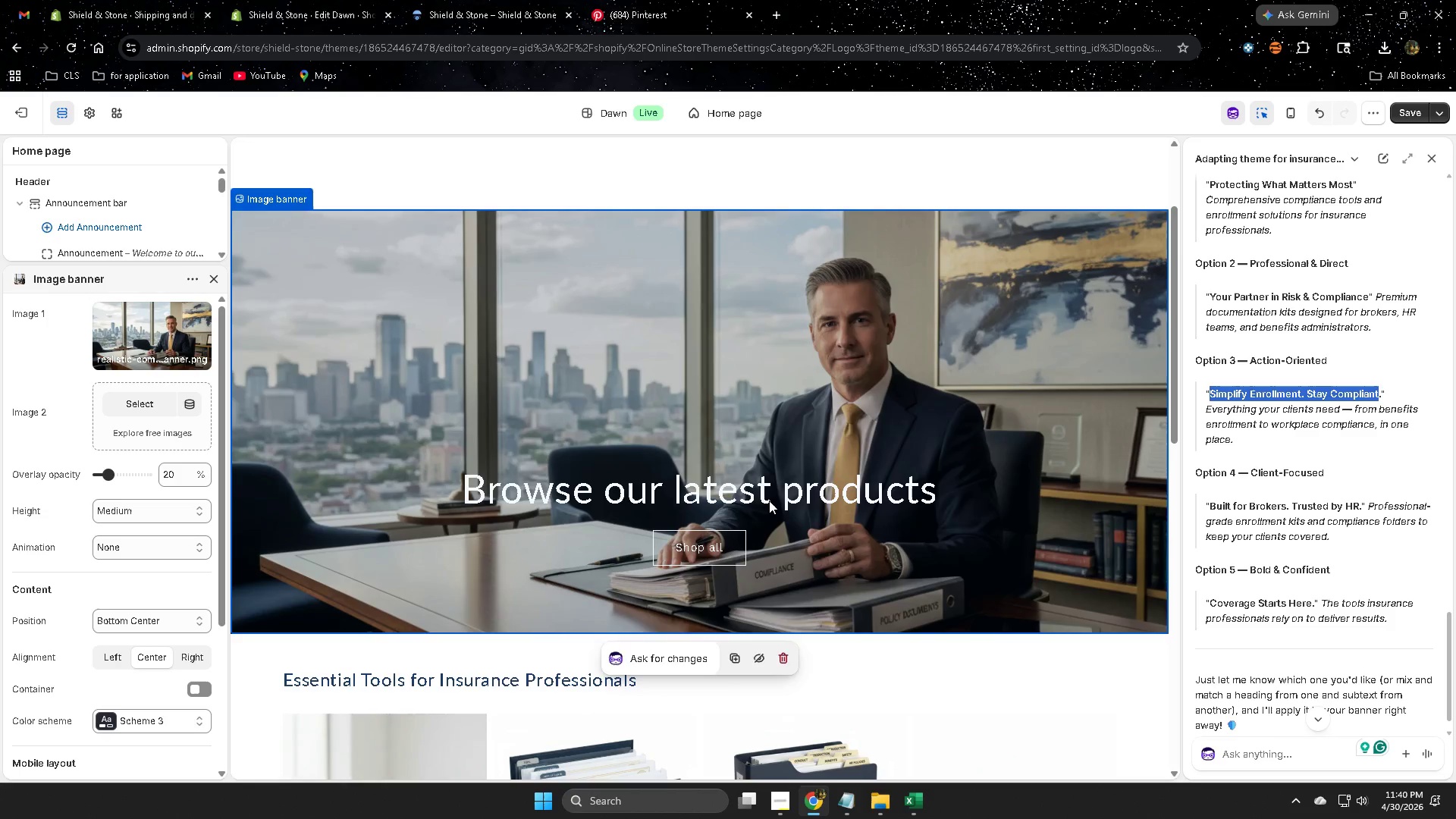 
double_click([769, 499])
 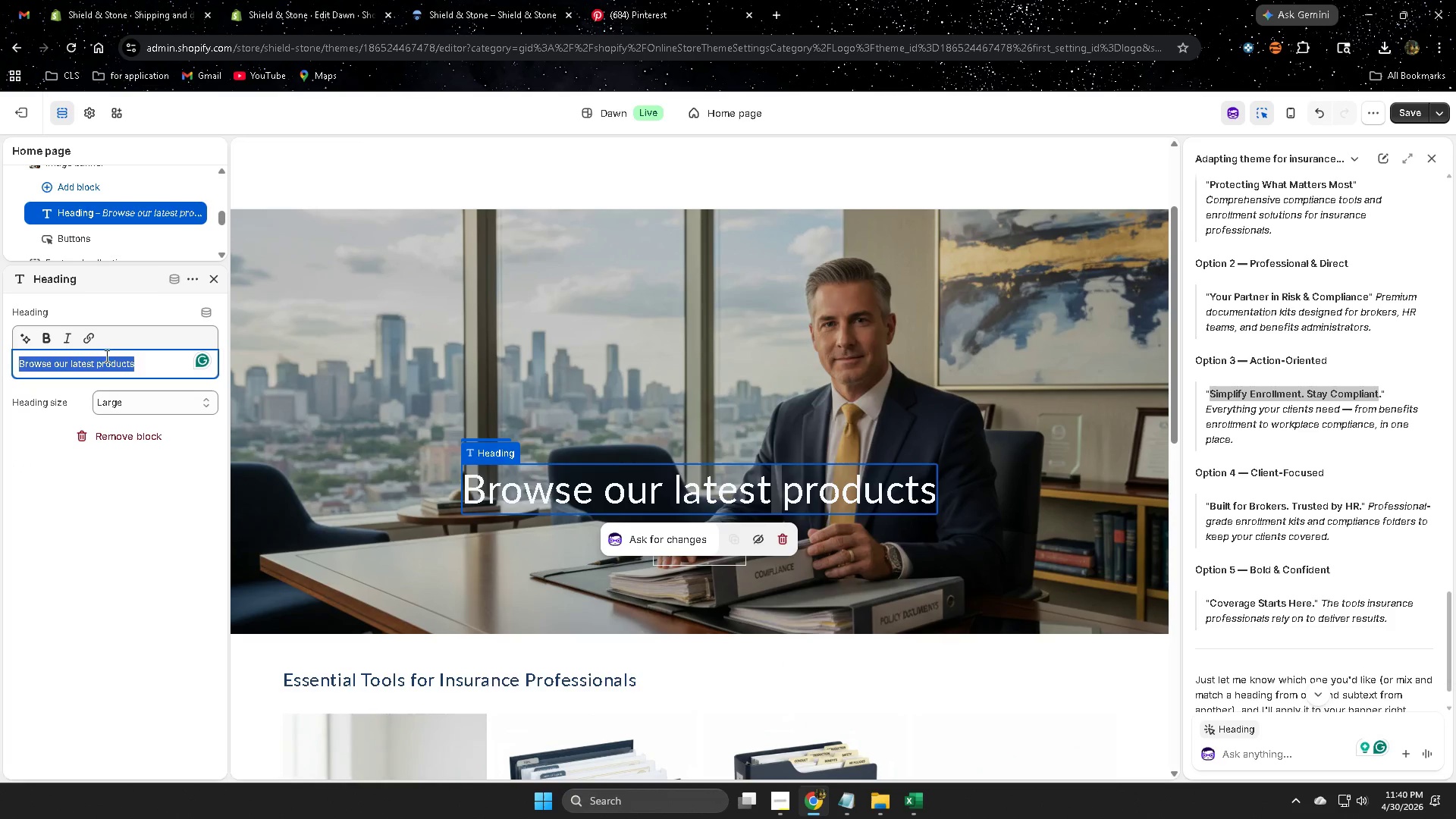 
double_click([136, 361])
 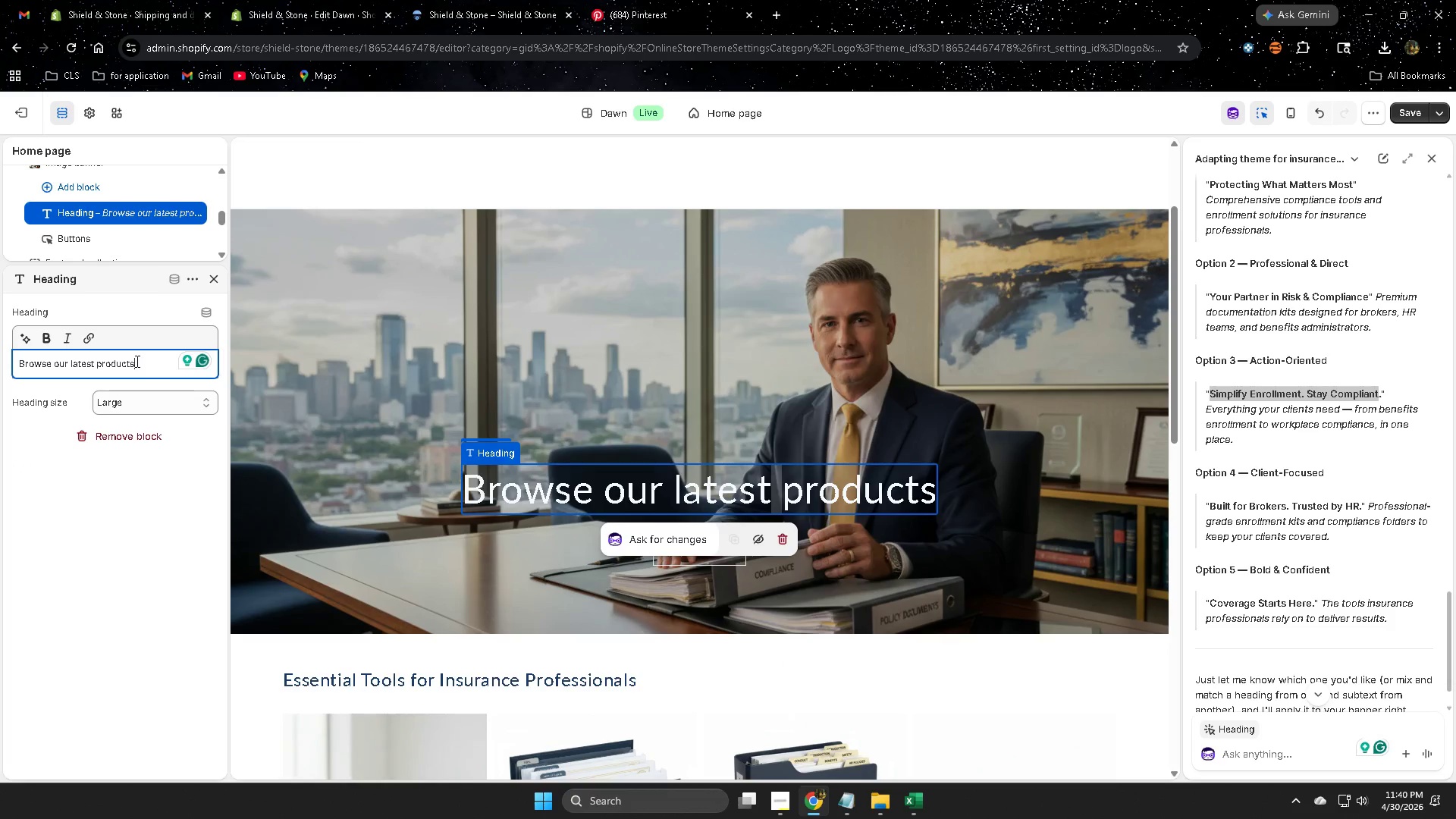 
triple_click([136, 361])
 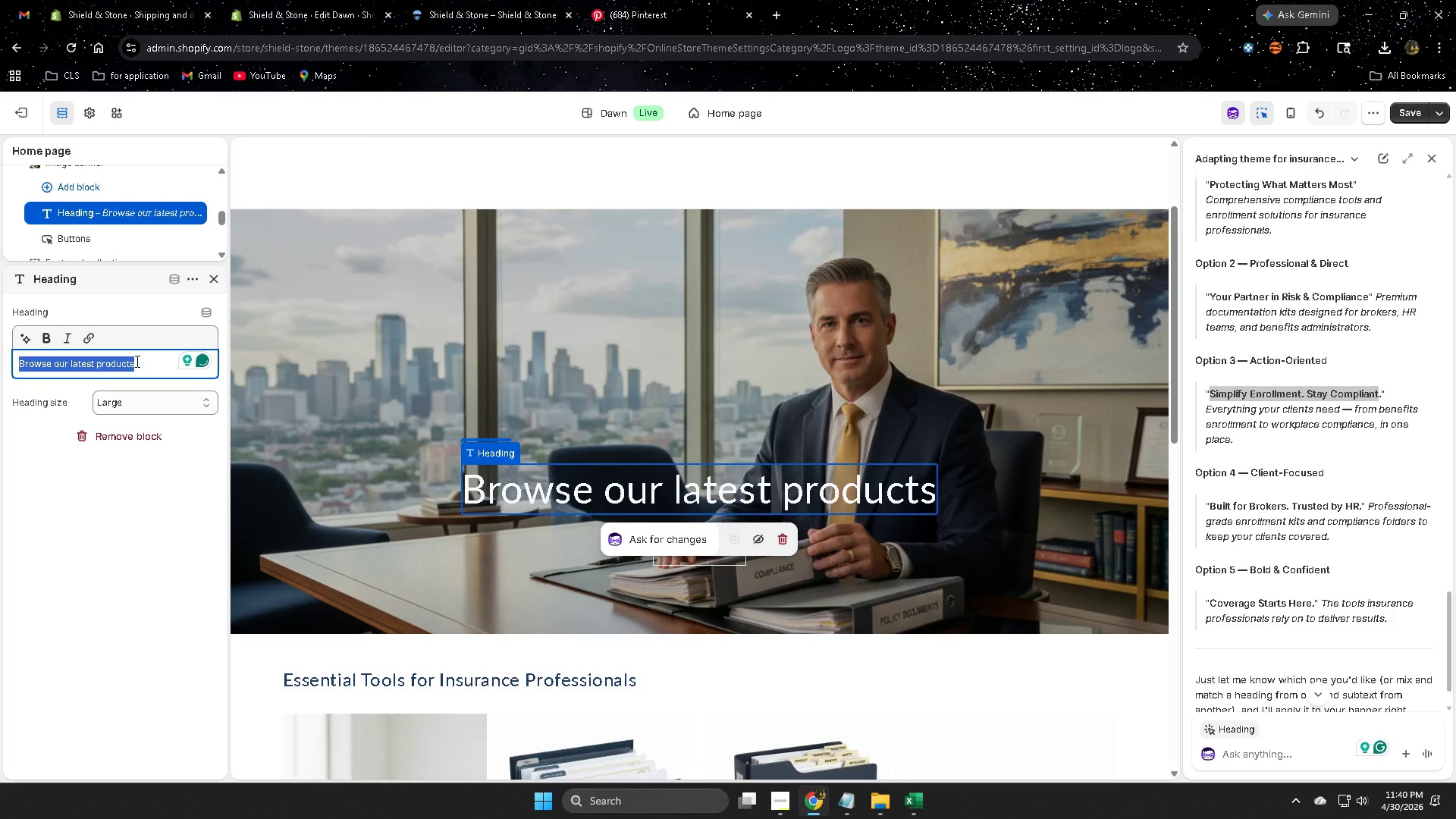 
key(Control+ControlLeft)
 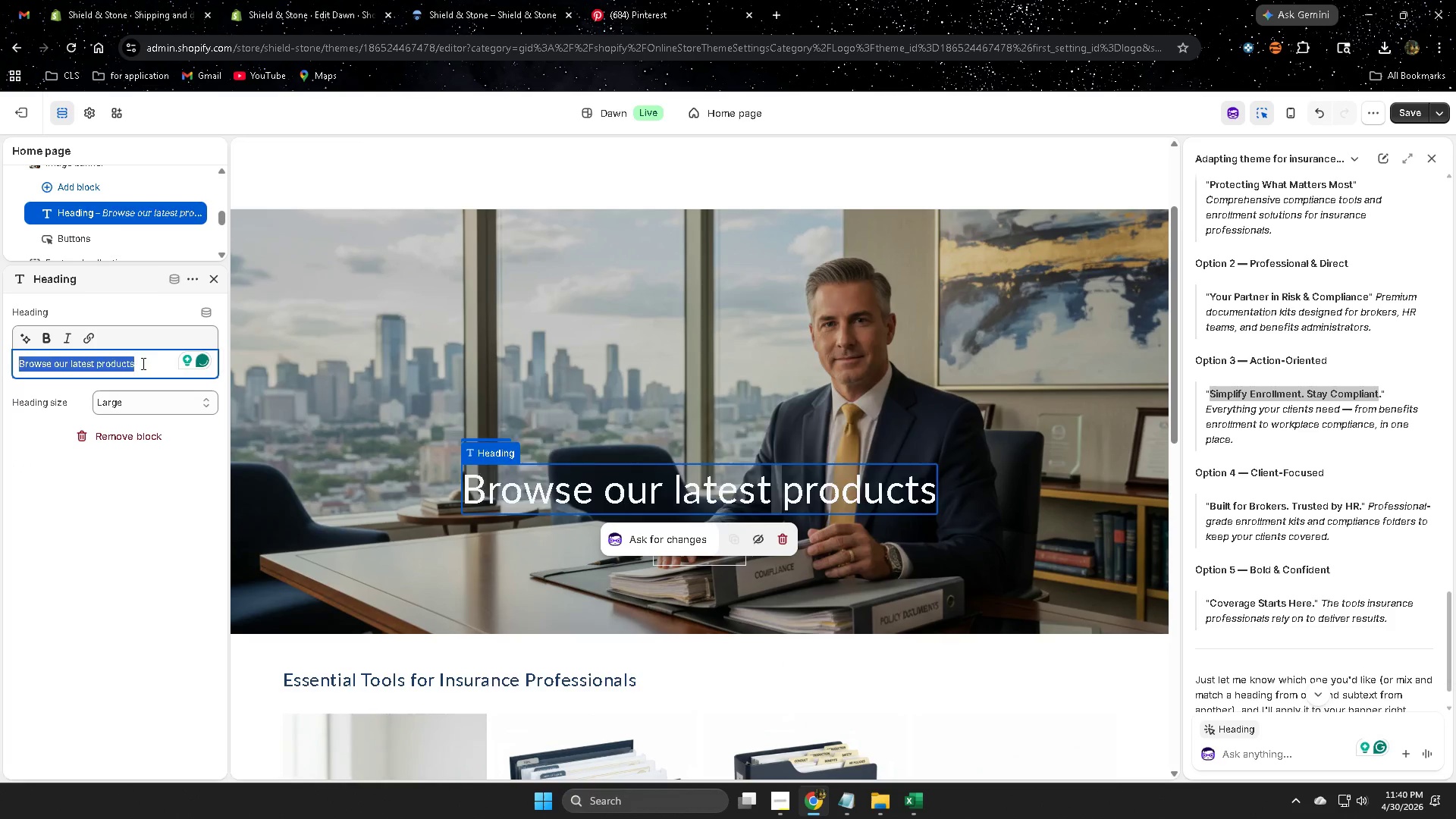 
key(Control+V)
 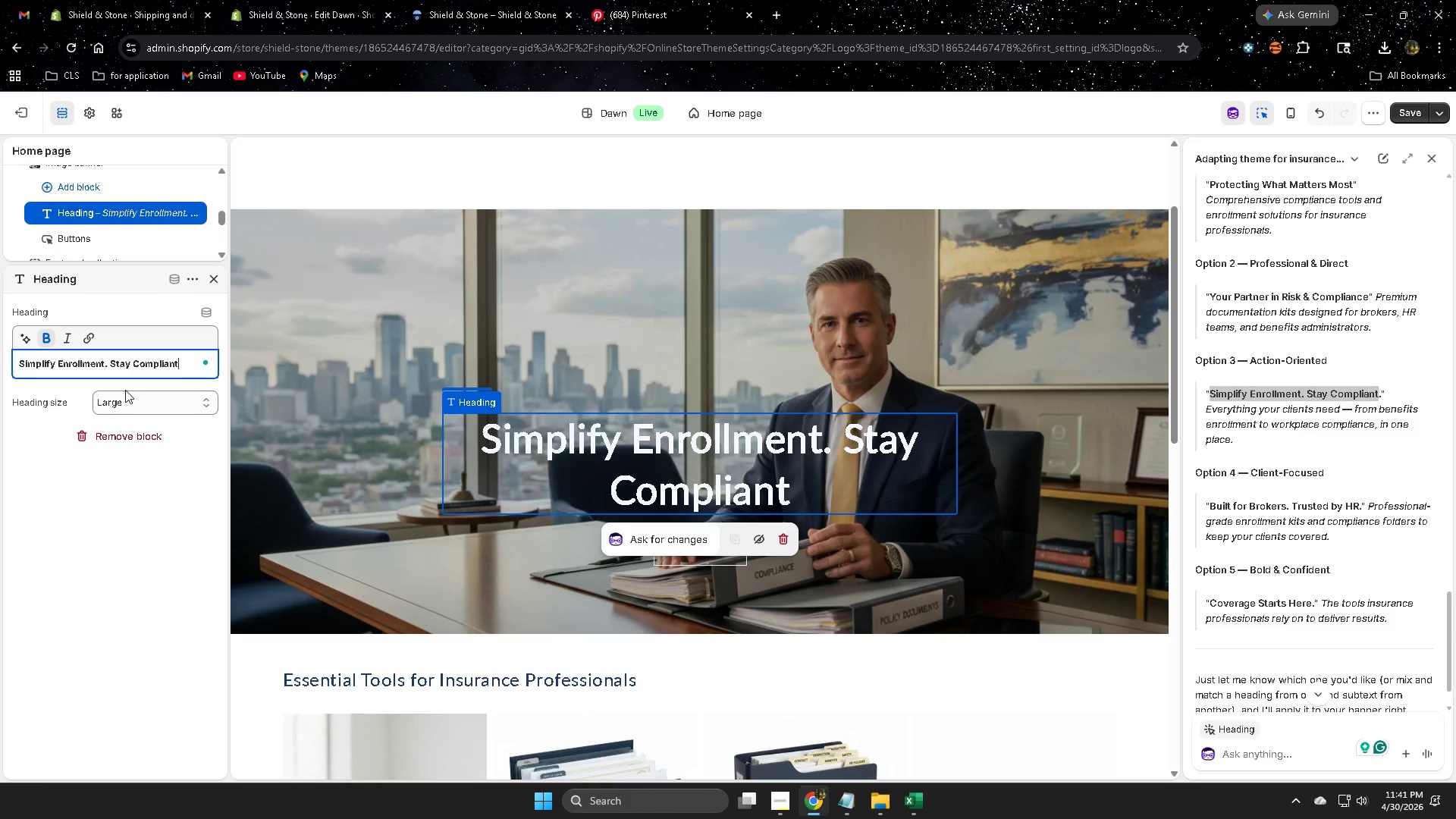 
left_click([126, 400])
 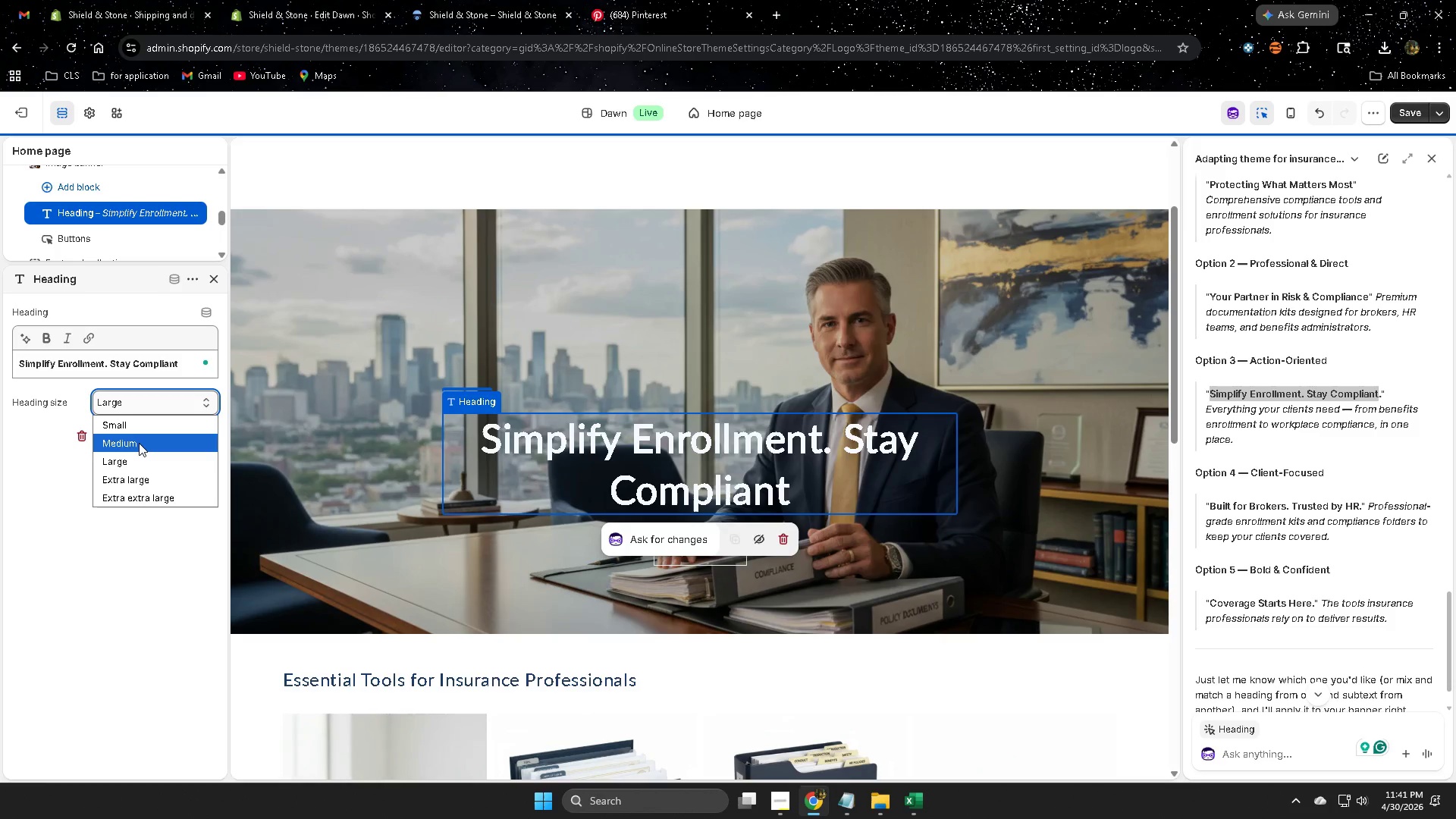 
left_click([140, 443])
 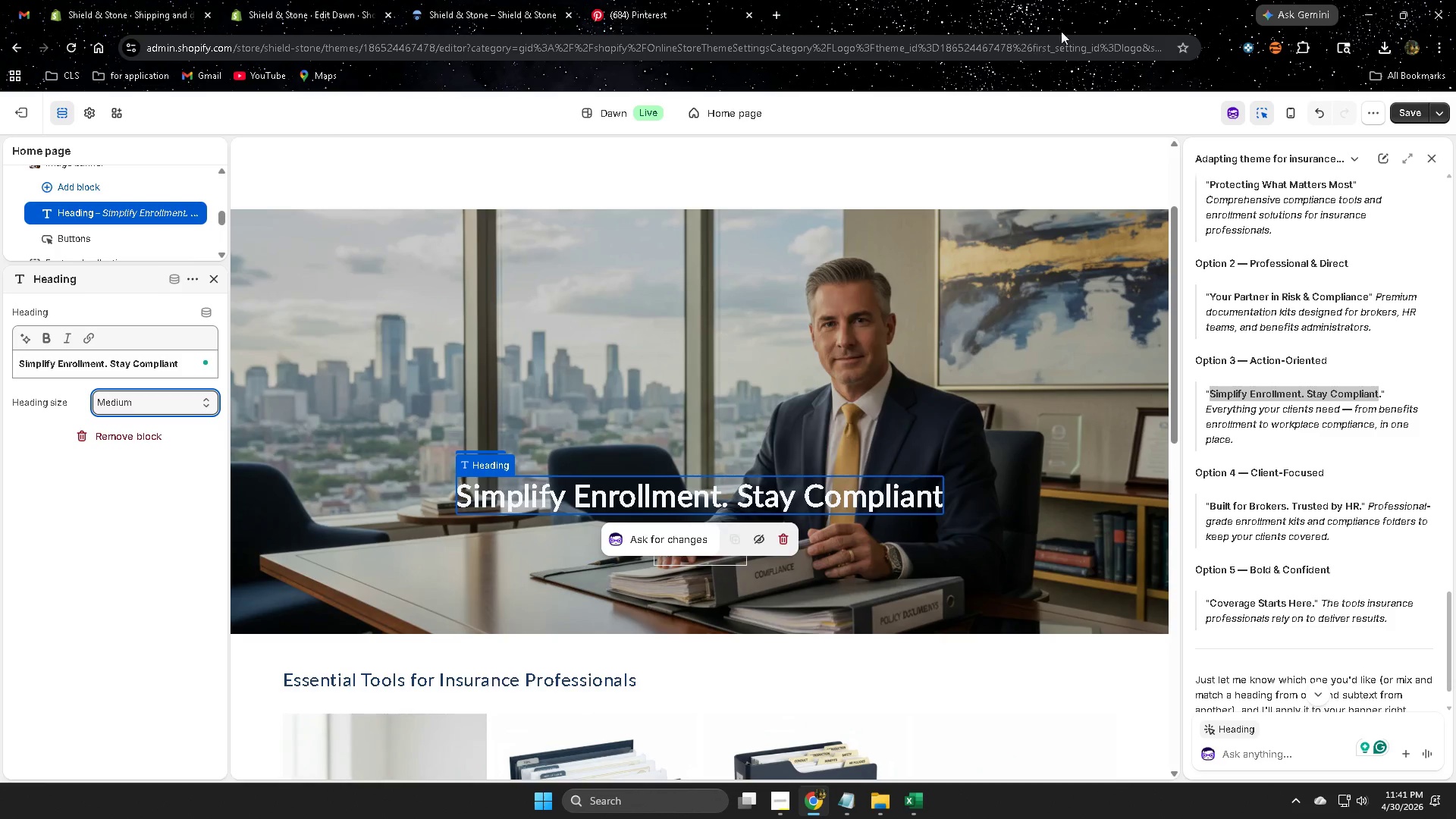 
left_click([1070, 13])
 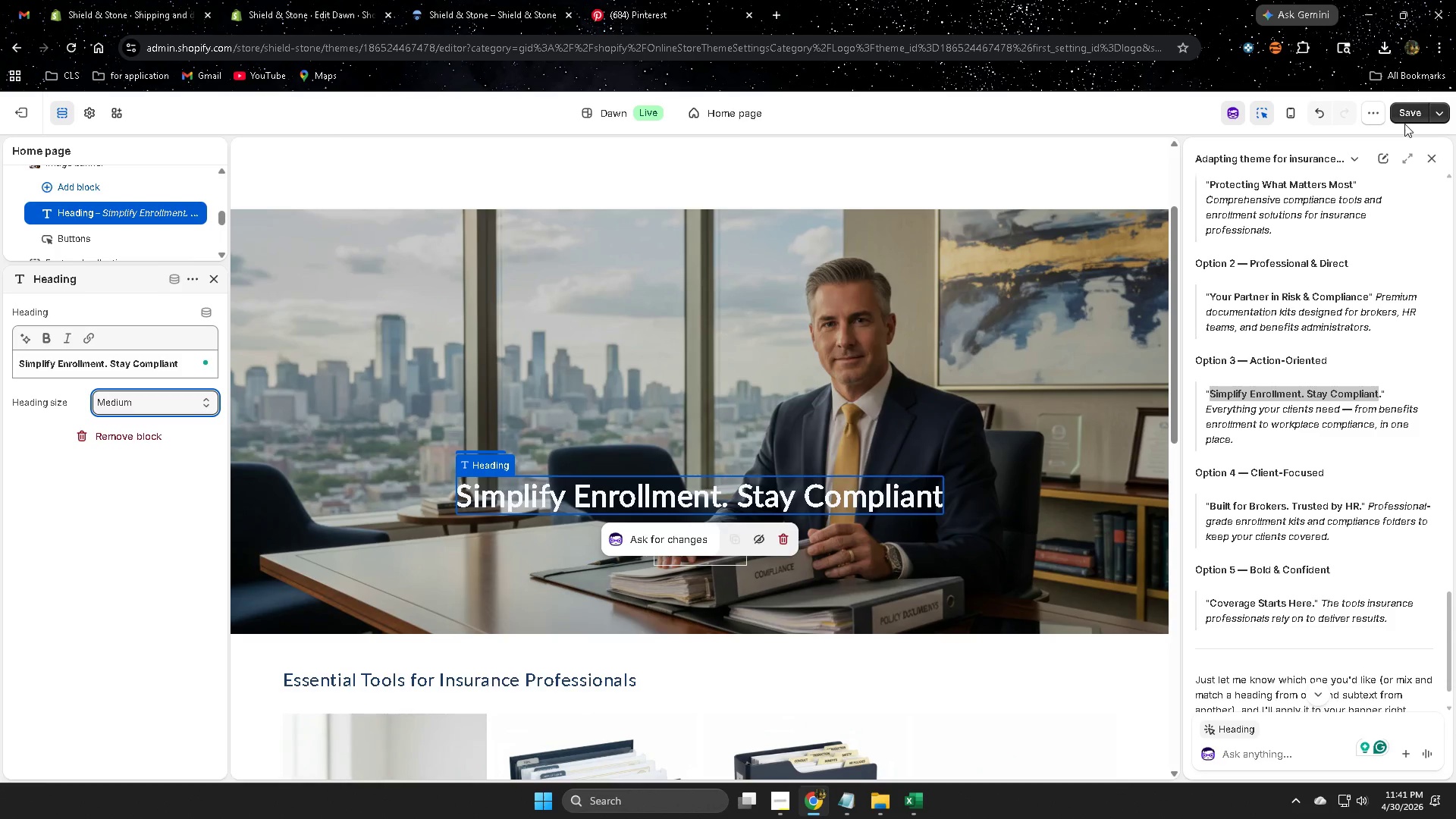 
left_click([1407, 120])
 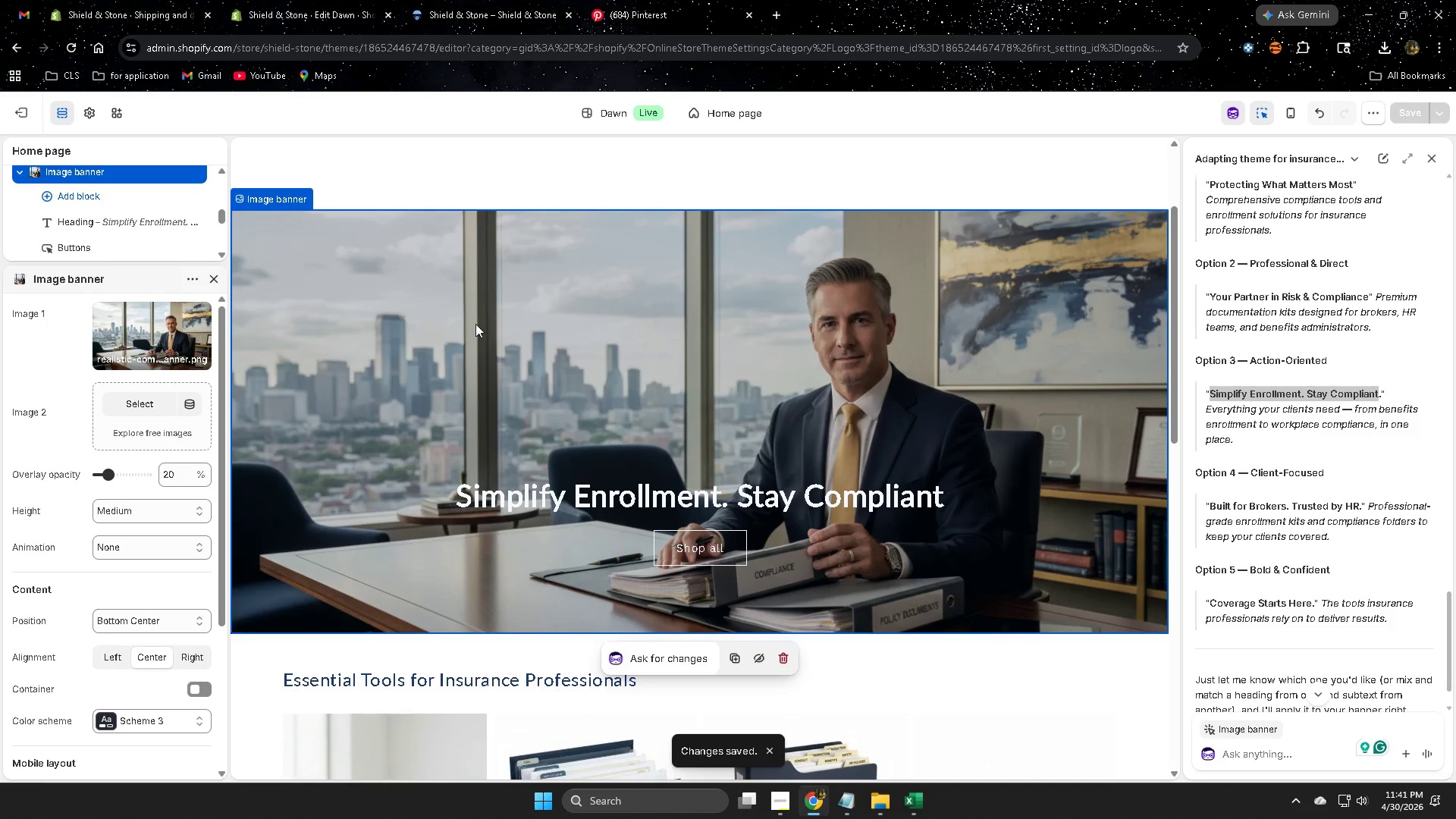 
wait(6.53)
 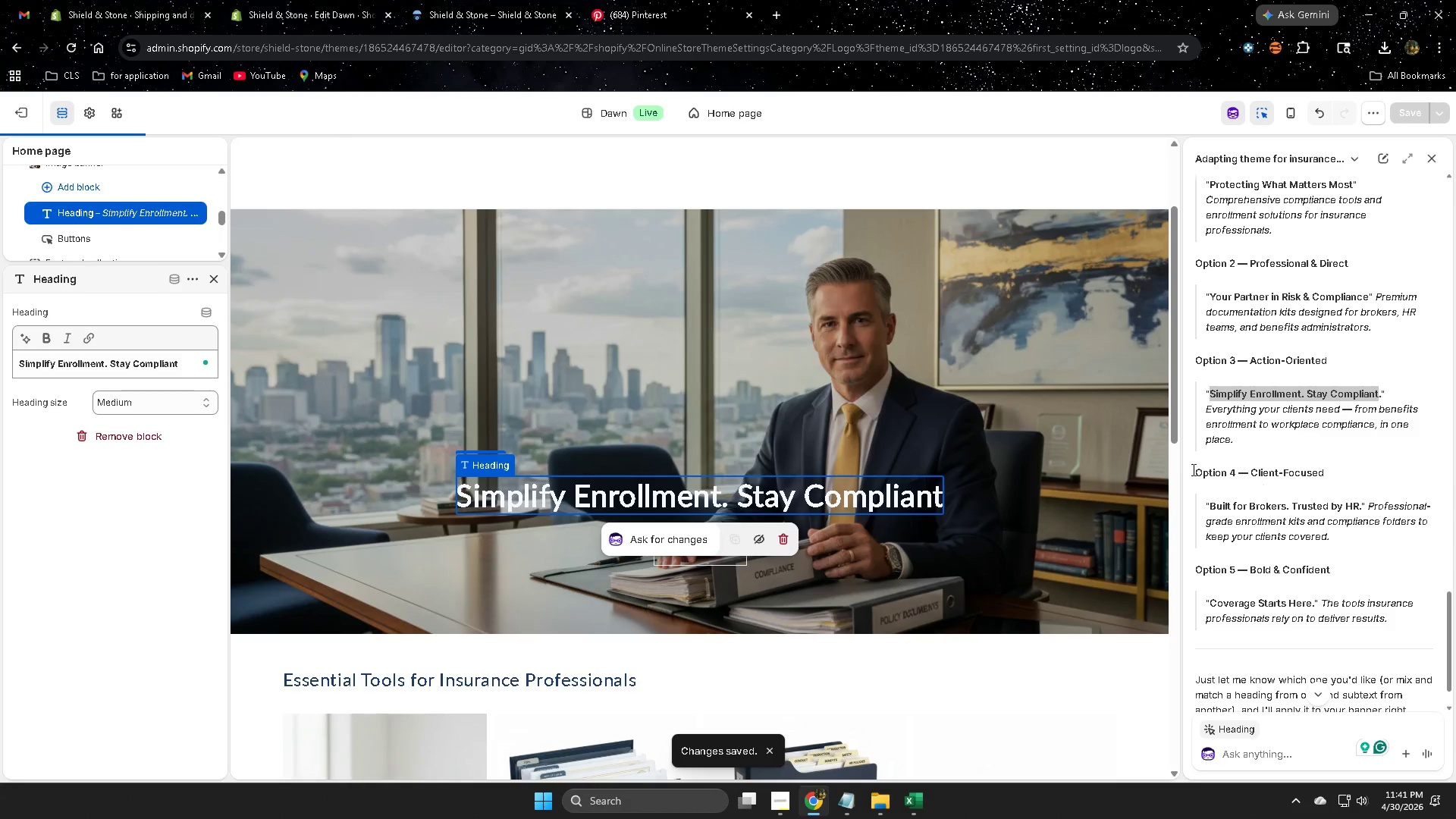 
left_click([1429, 155])
 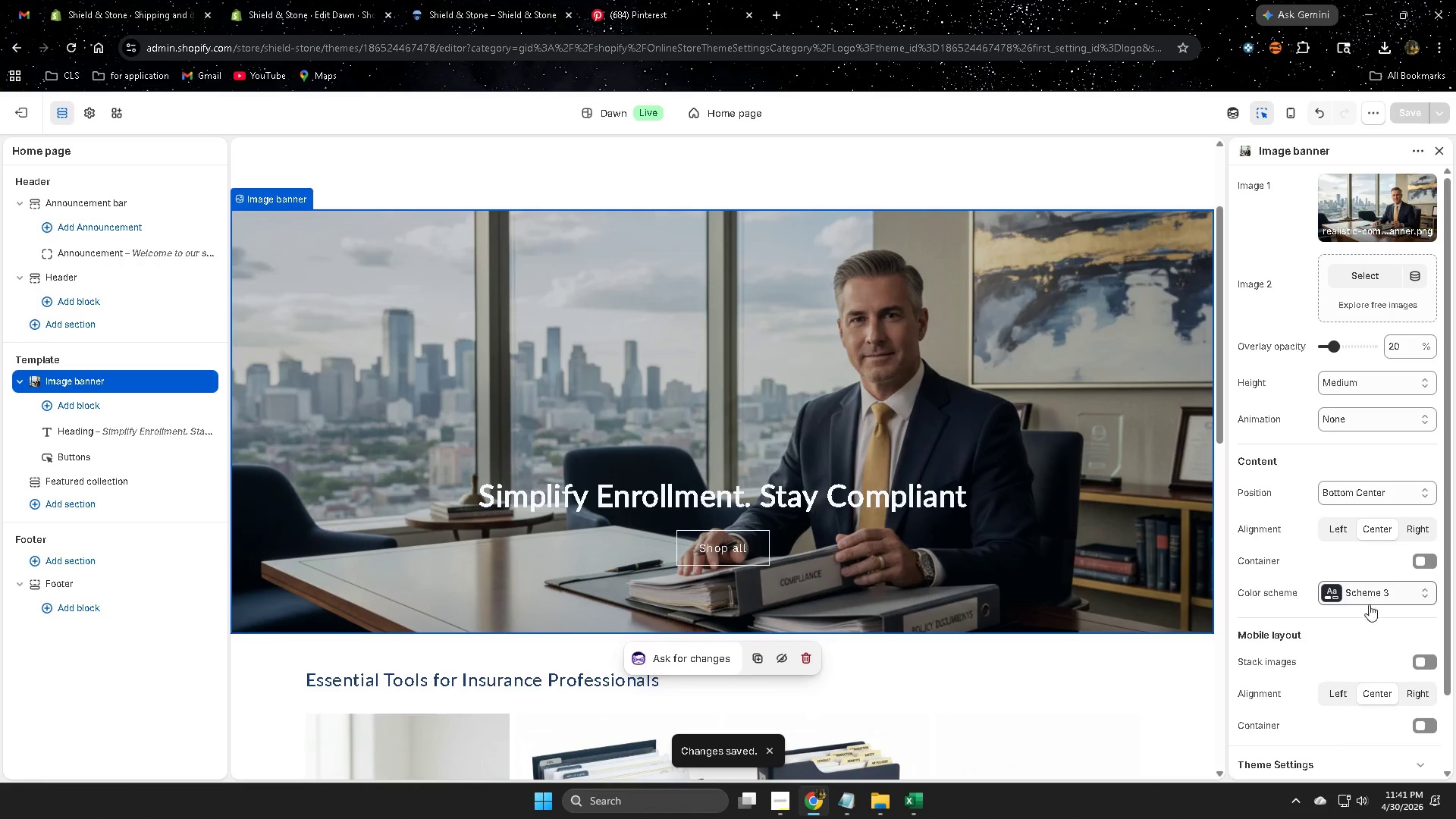 
left_click([1378, 599])
 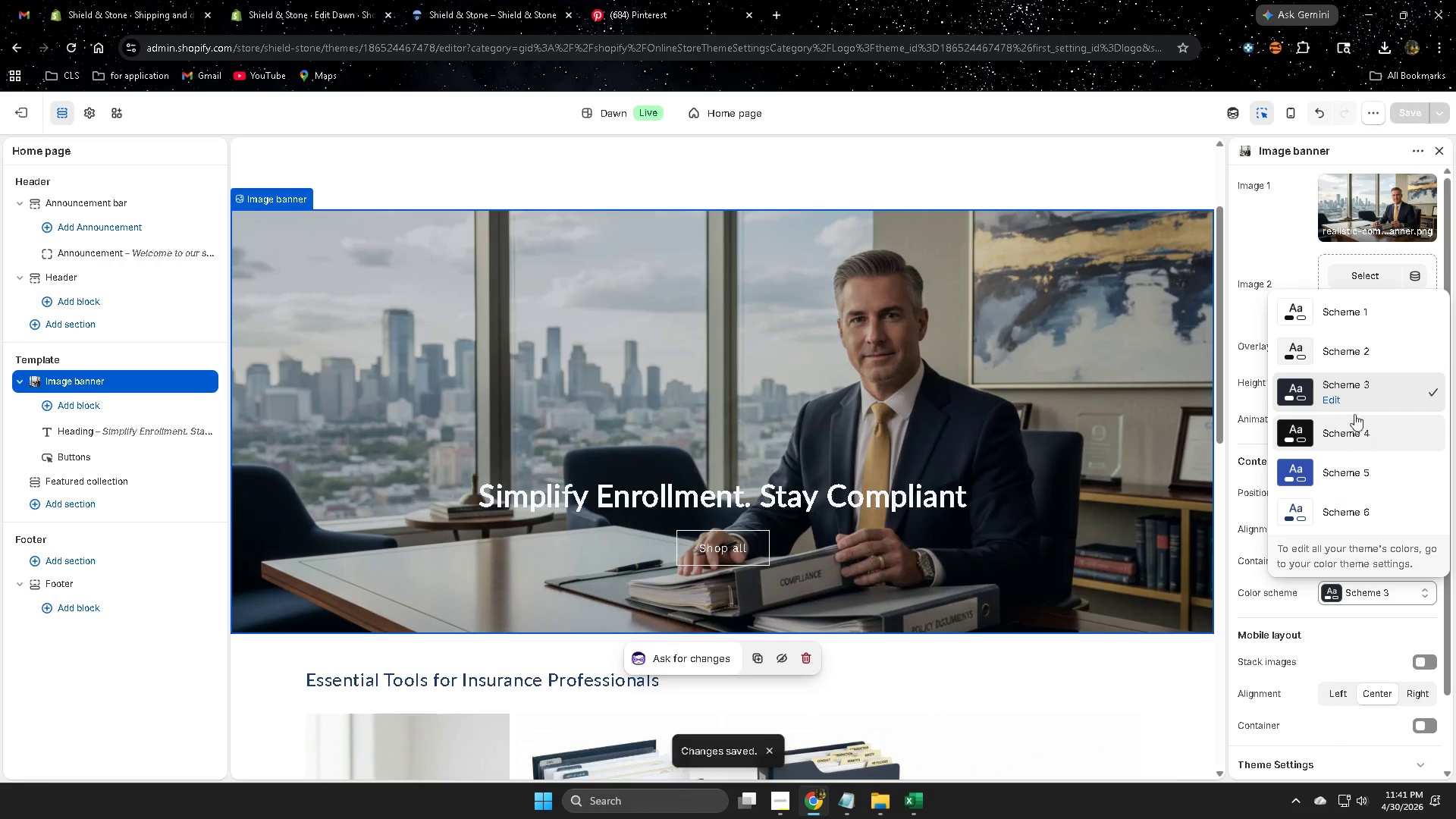 
left_click([1353, 354])
 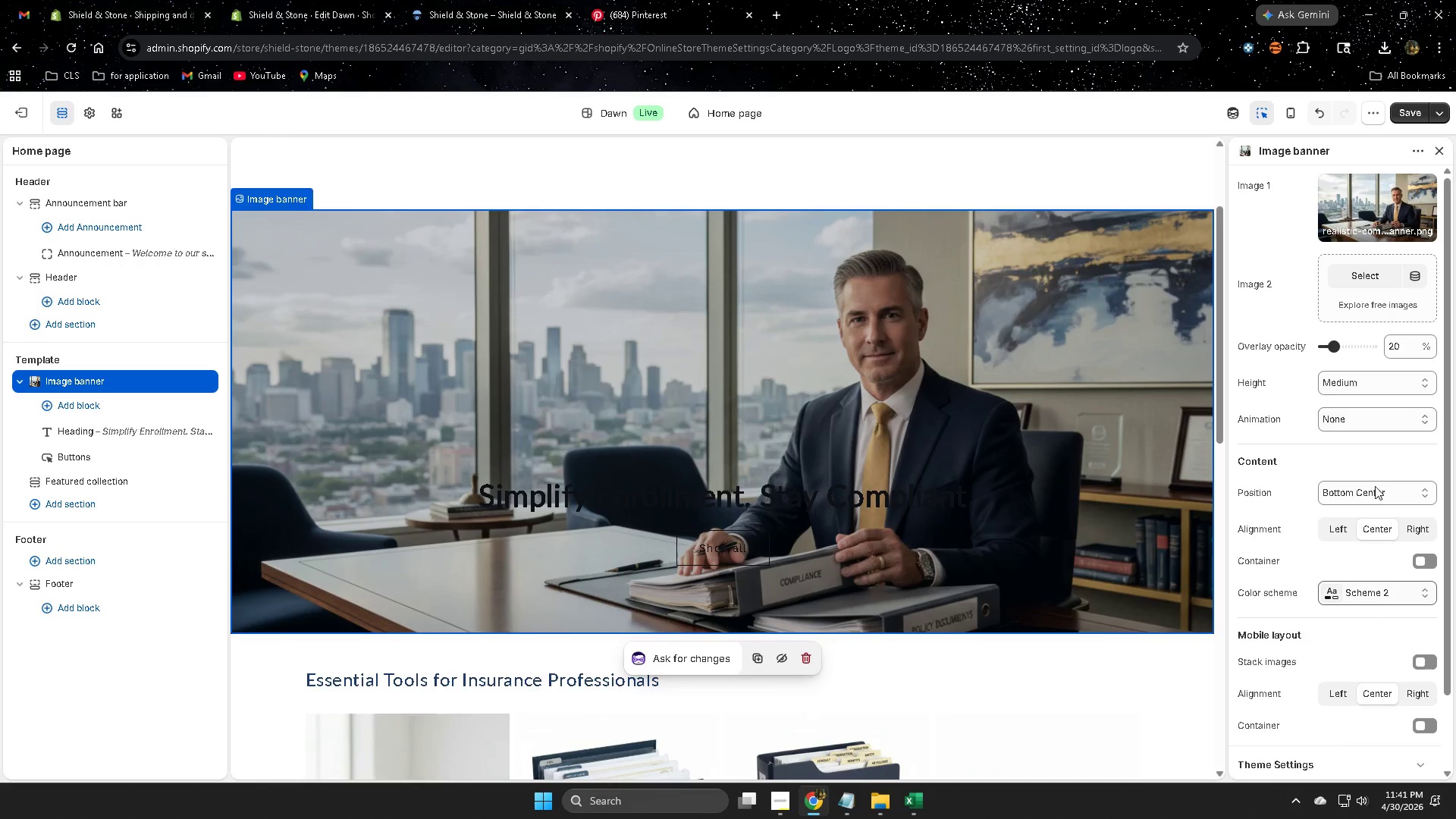 
left_click([1368, 597])
 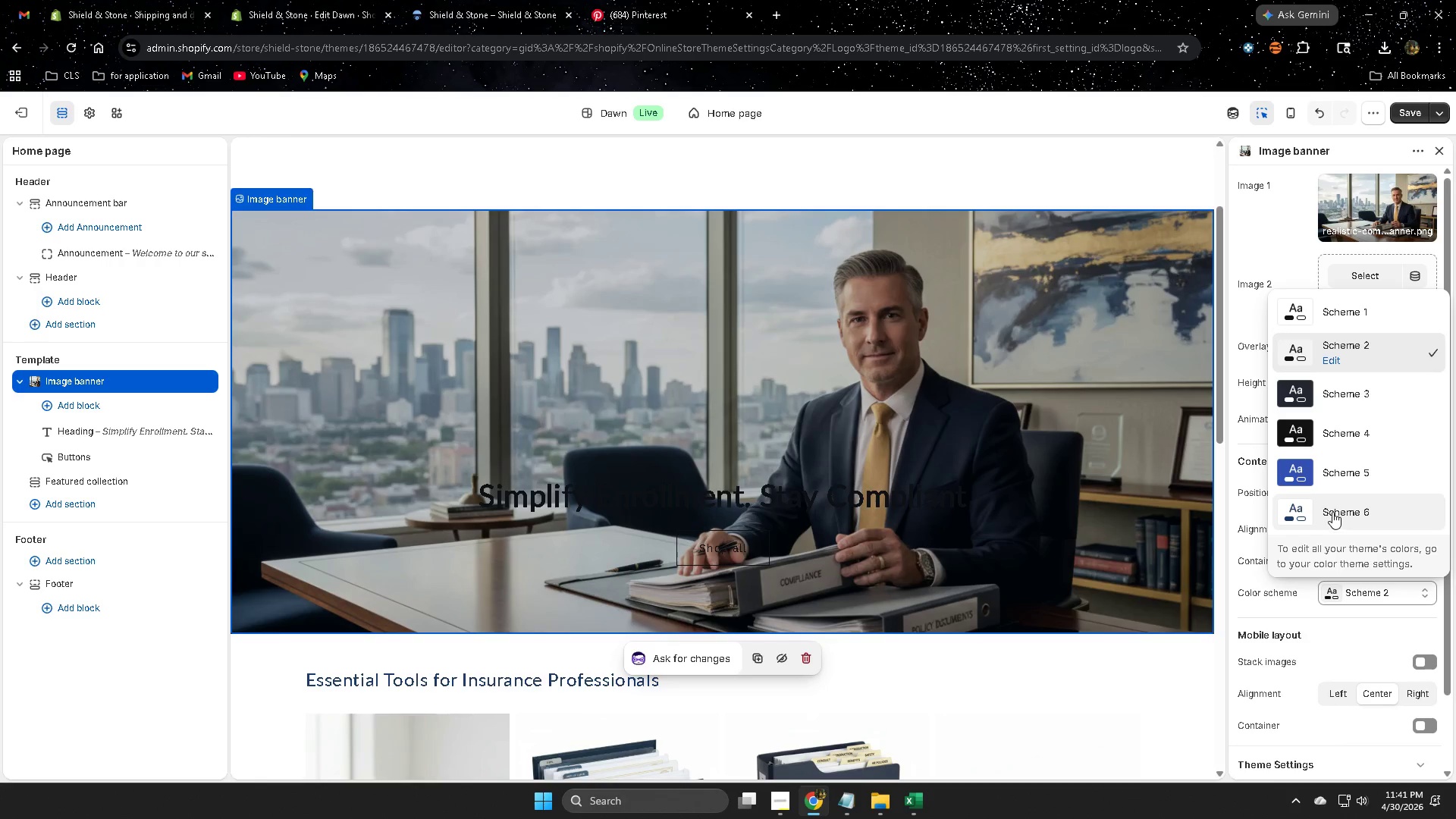 
left_click([1343, 476])
 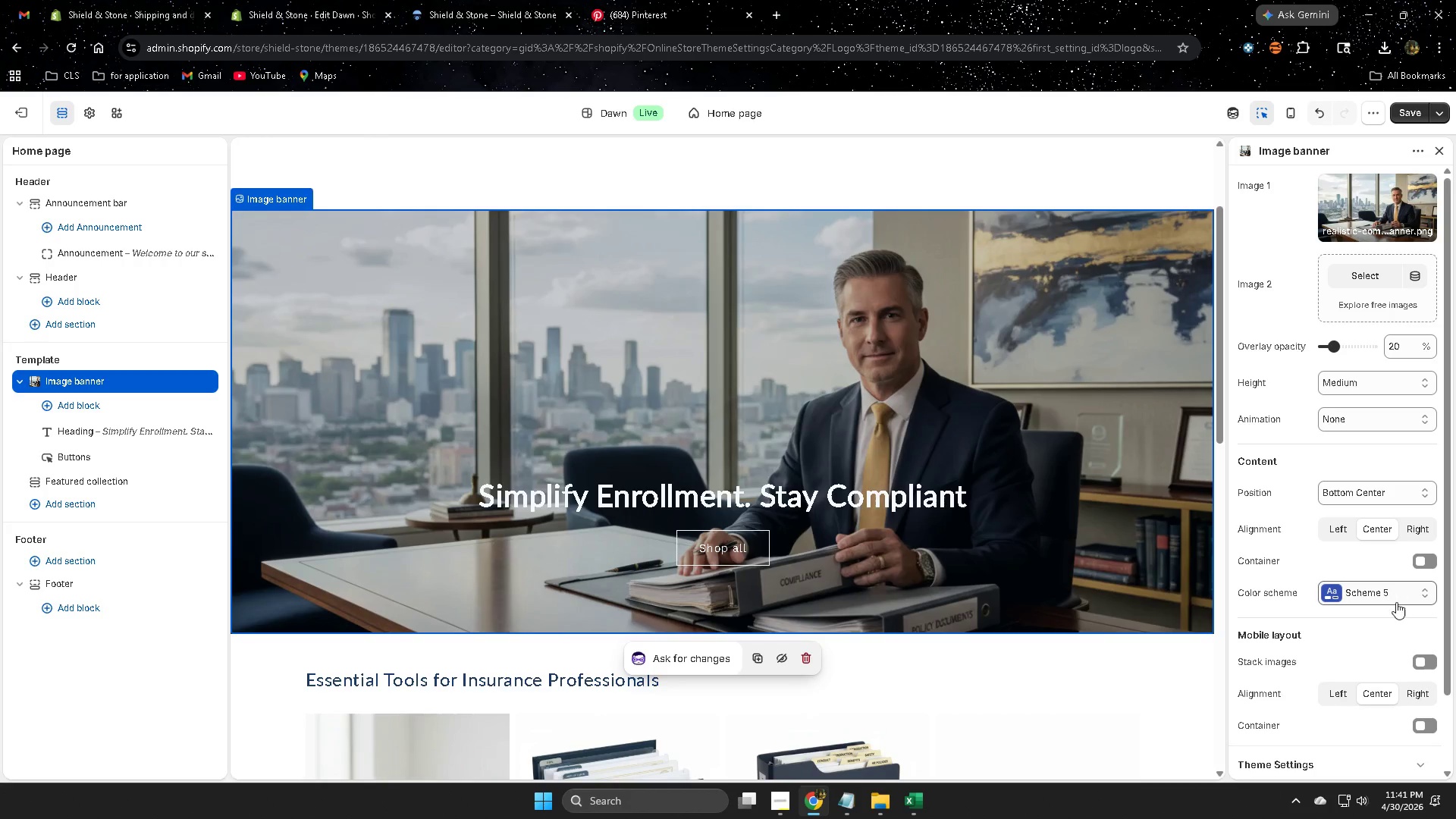 
left_click([1381, 598])
 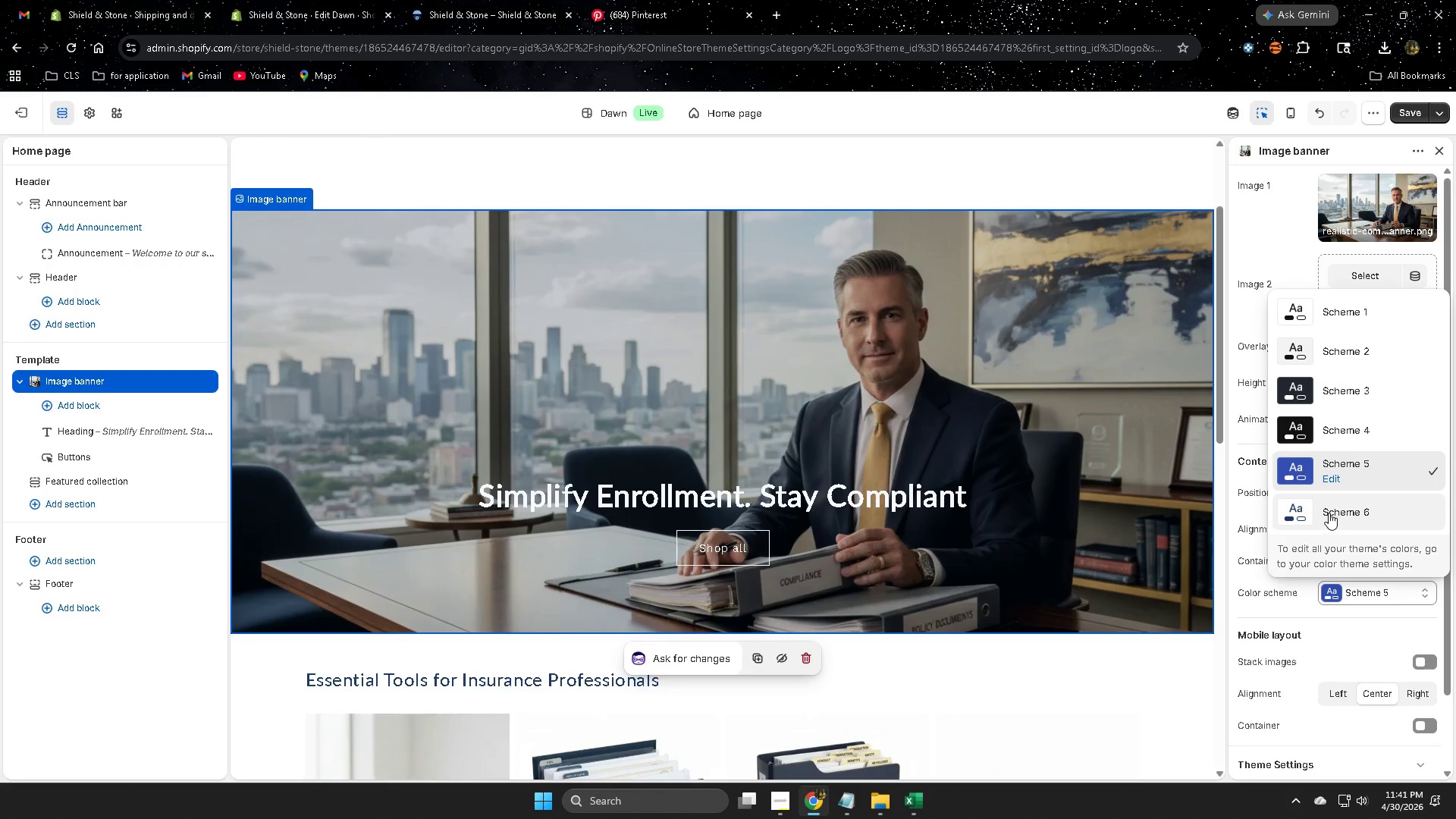 
left_click([1329, 513])
 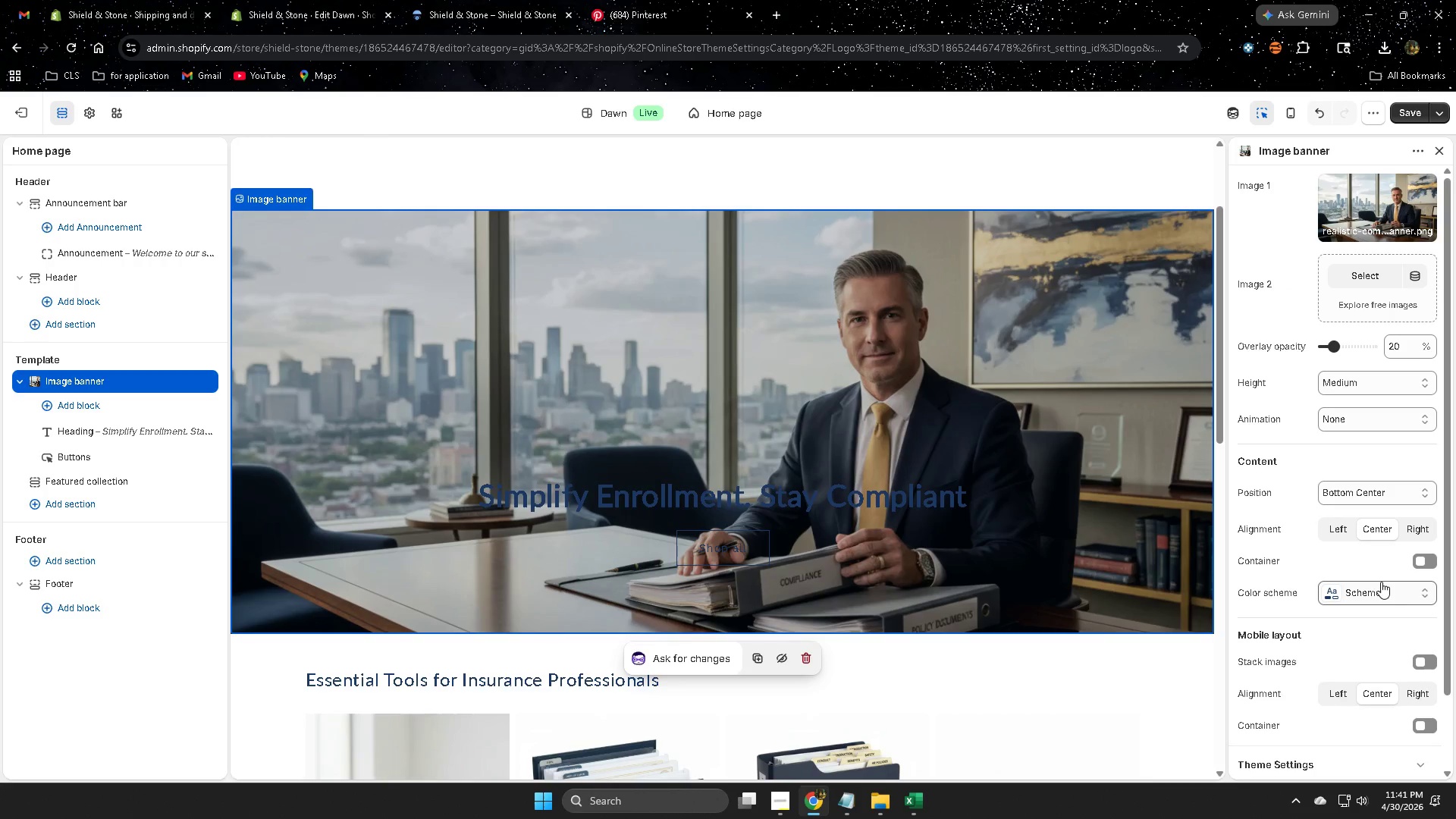 
left_click([1366, 593])
 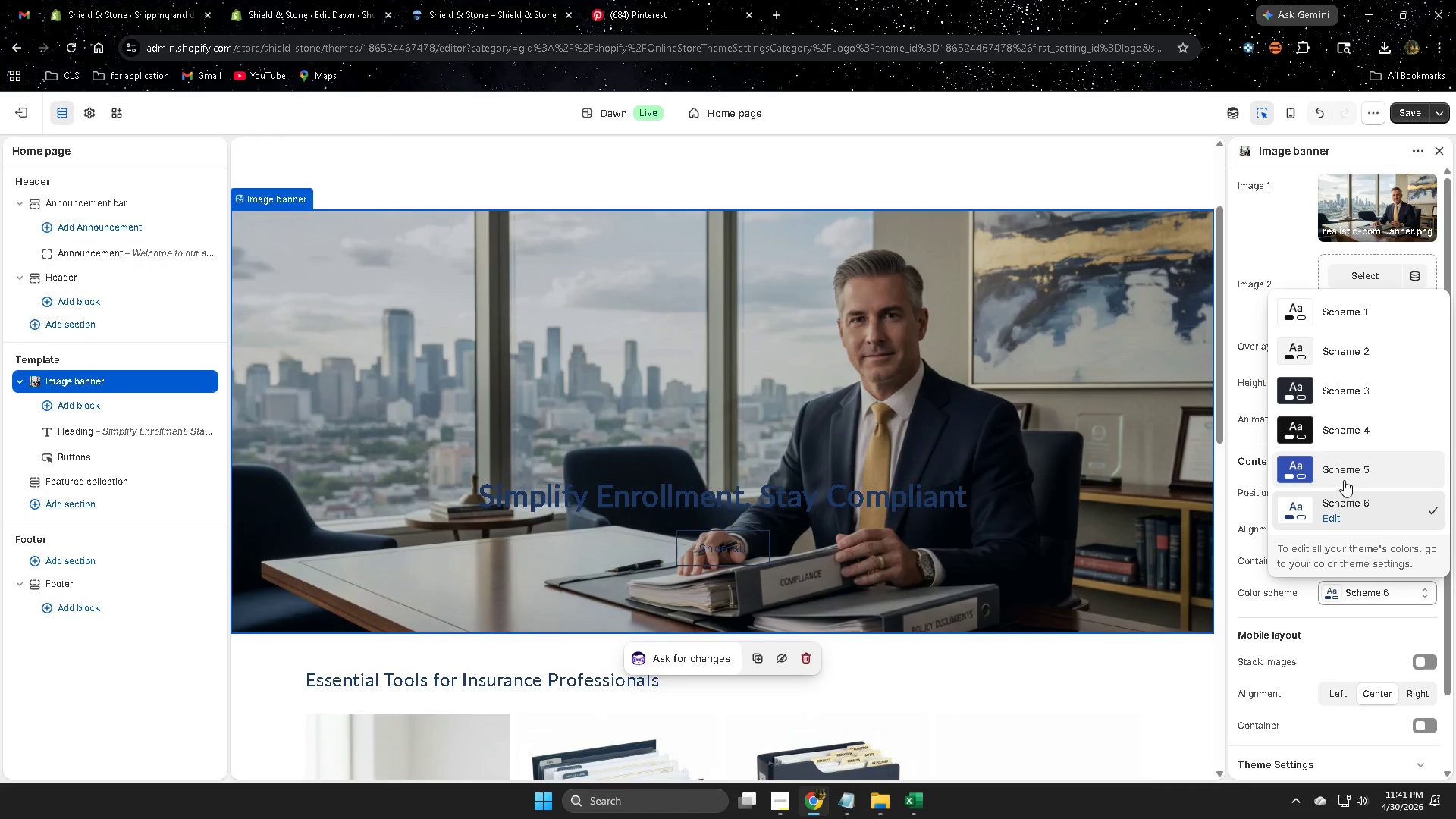 
left_click([1348, 471])
 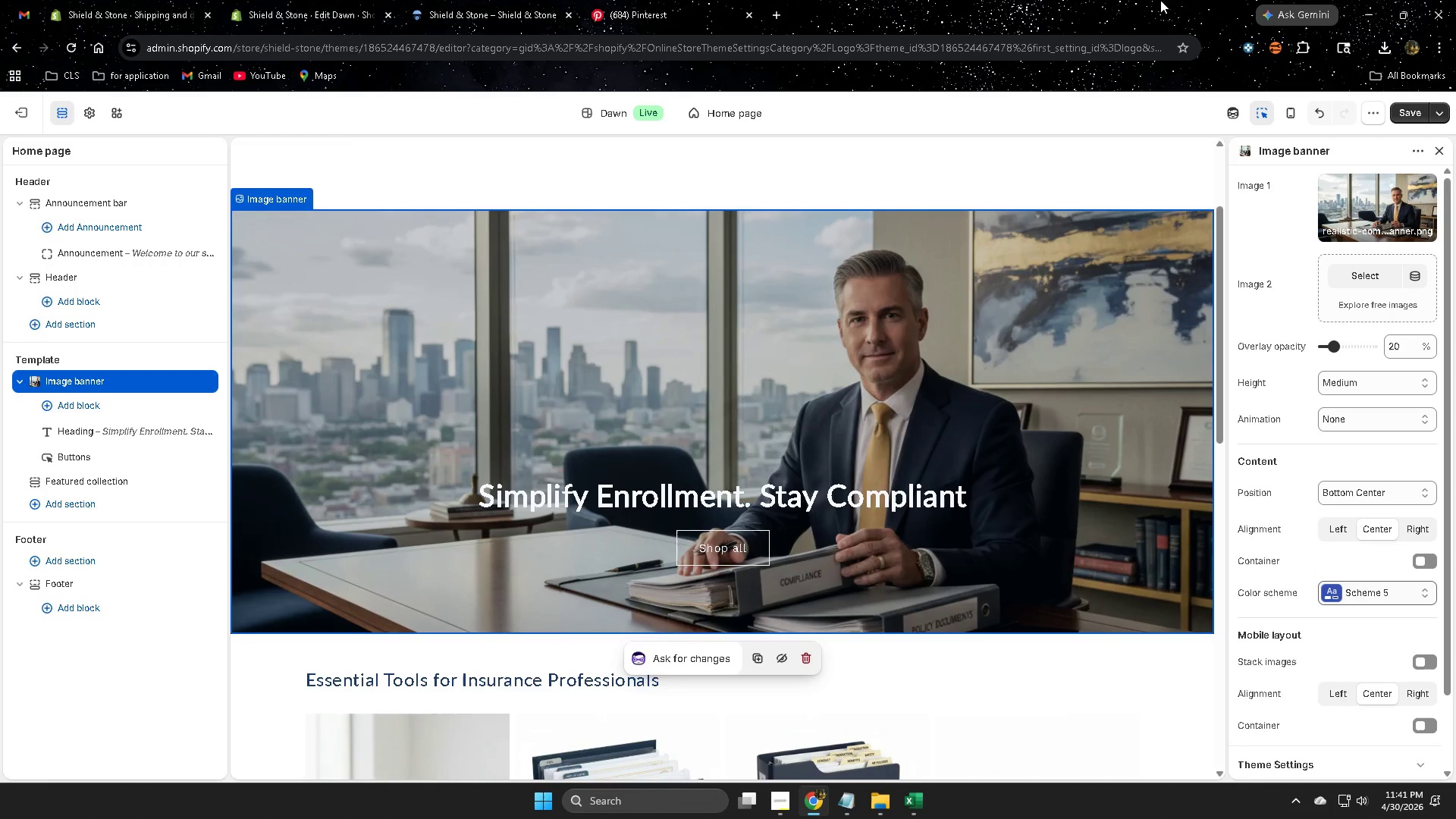 
left_click([1062, 0])
 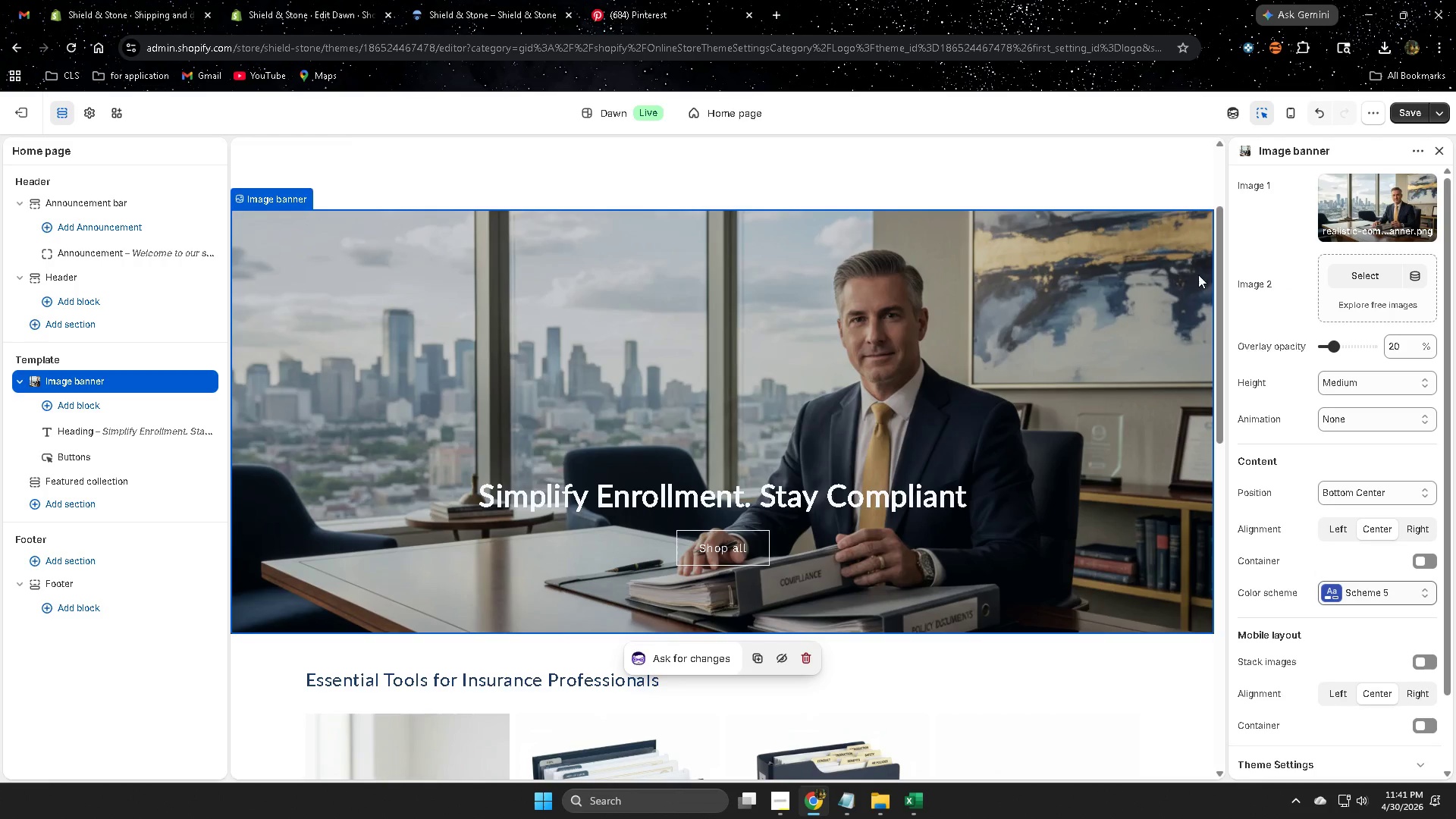 
scroll: coordinate [1203, 281], scroll_direction: down, amount: 2.0
 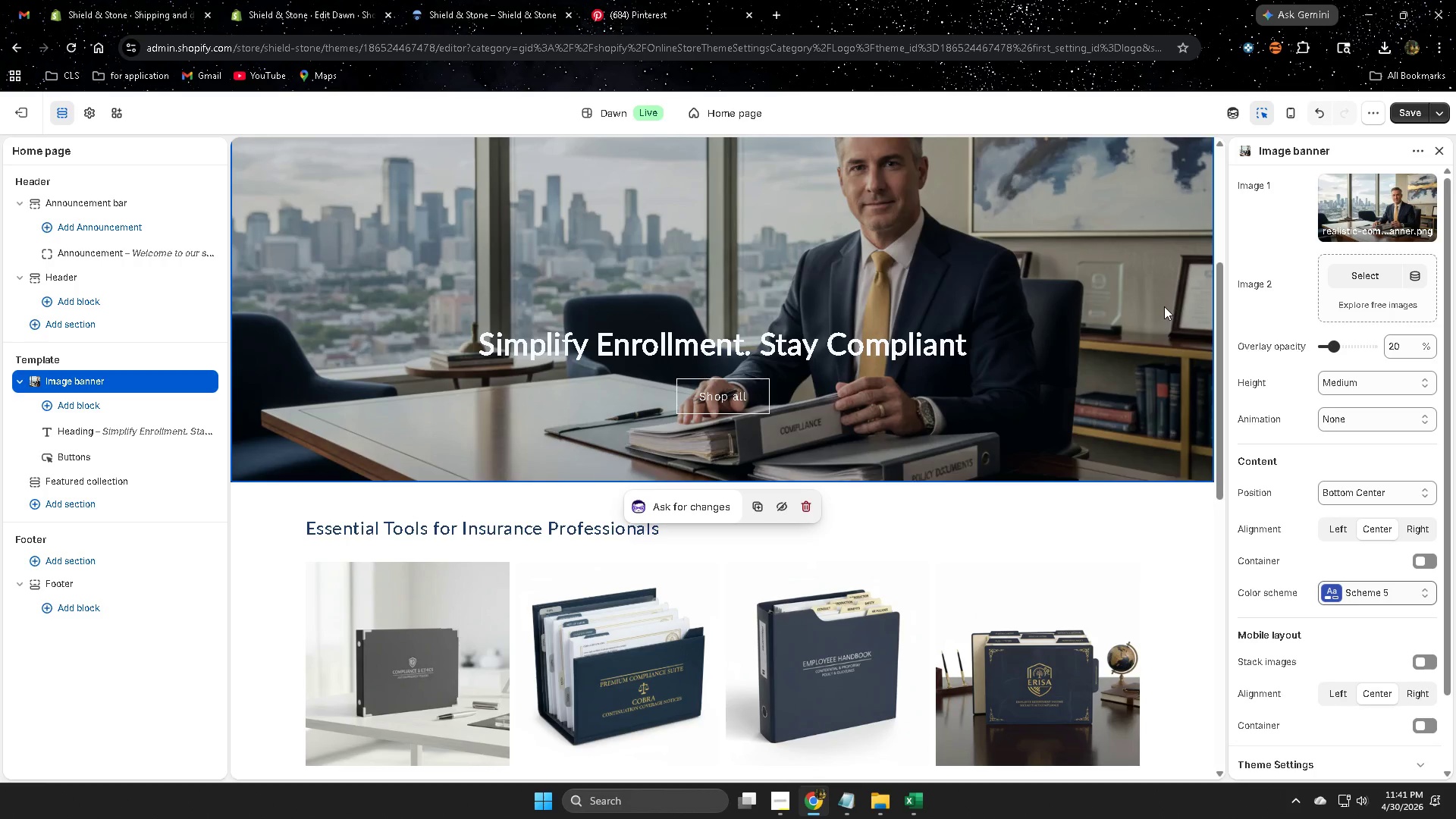 
scroll: coordinate [1332, 253], scroll_direction: up, amount: 2.0
 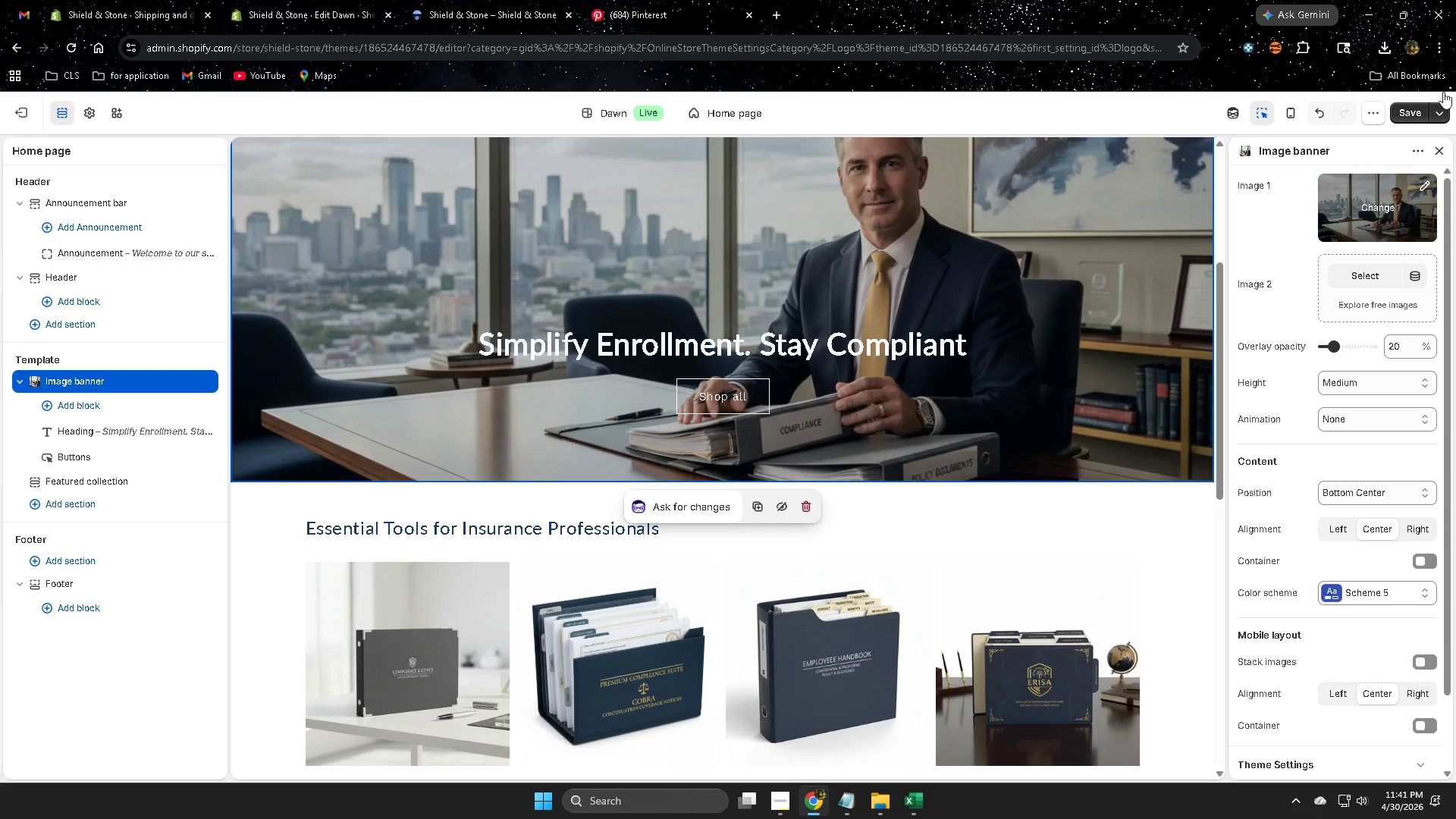 
left_click([1406, 113])
 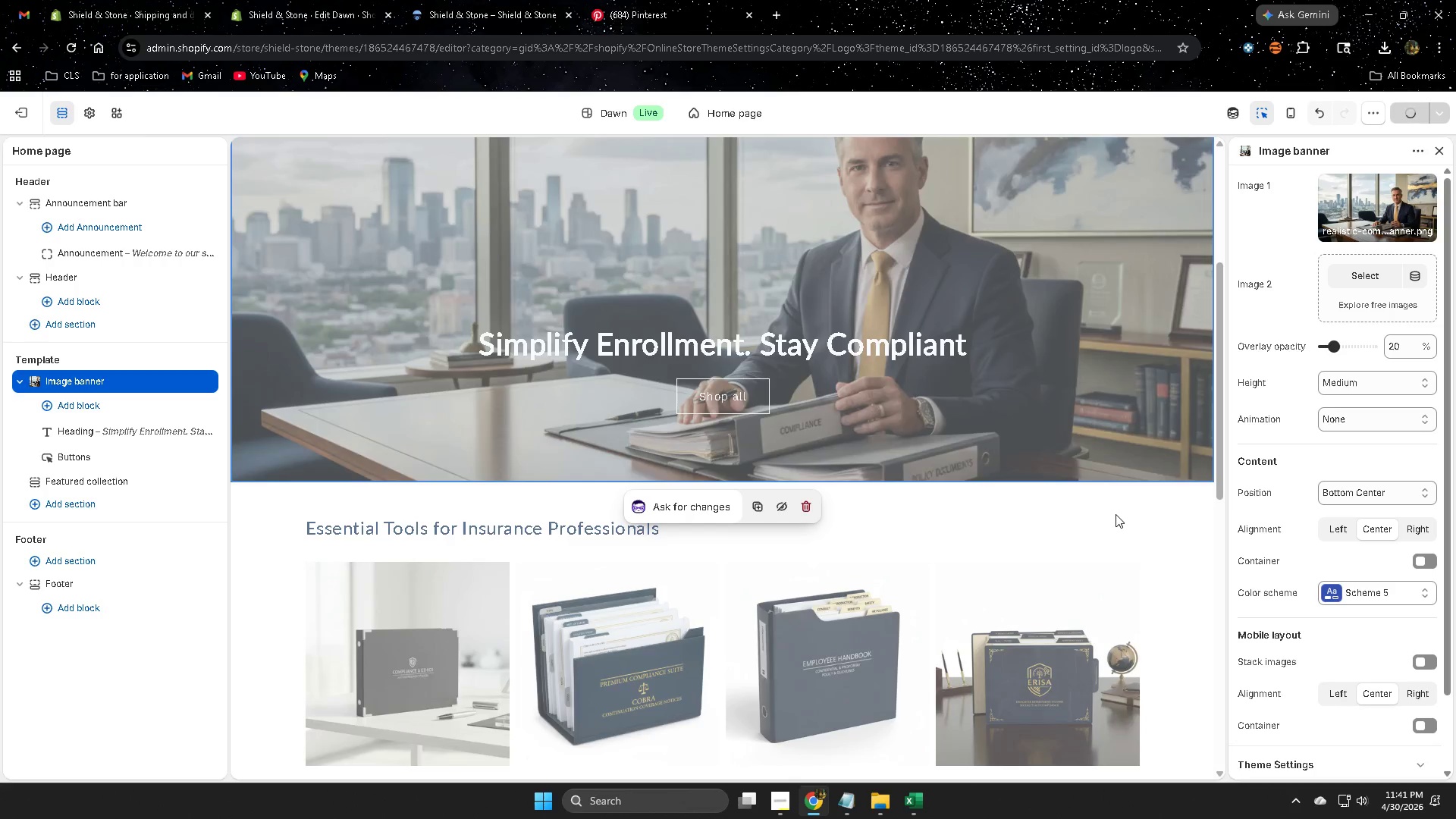 
scroll: coordinate [1116, 514], scroll_direction: up, amount: 1.0
 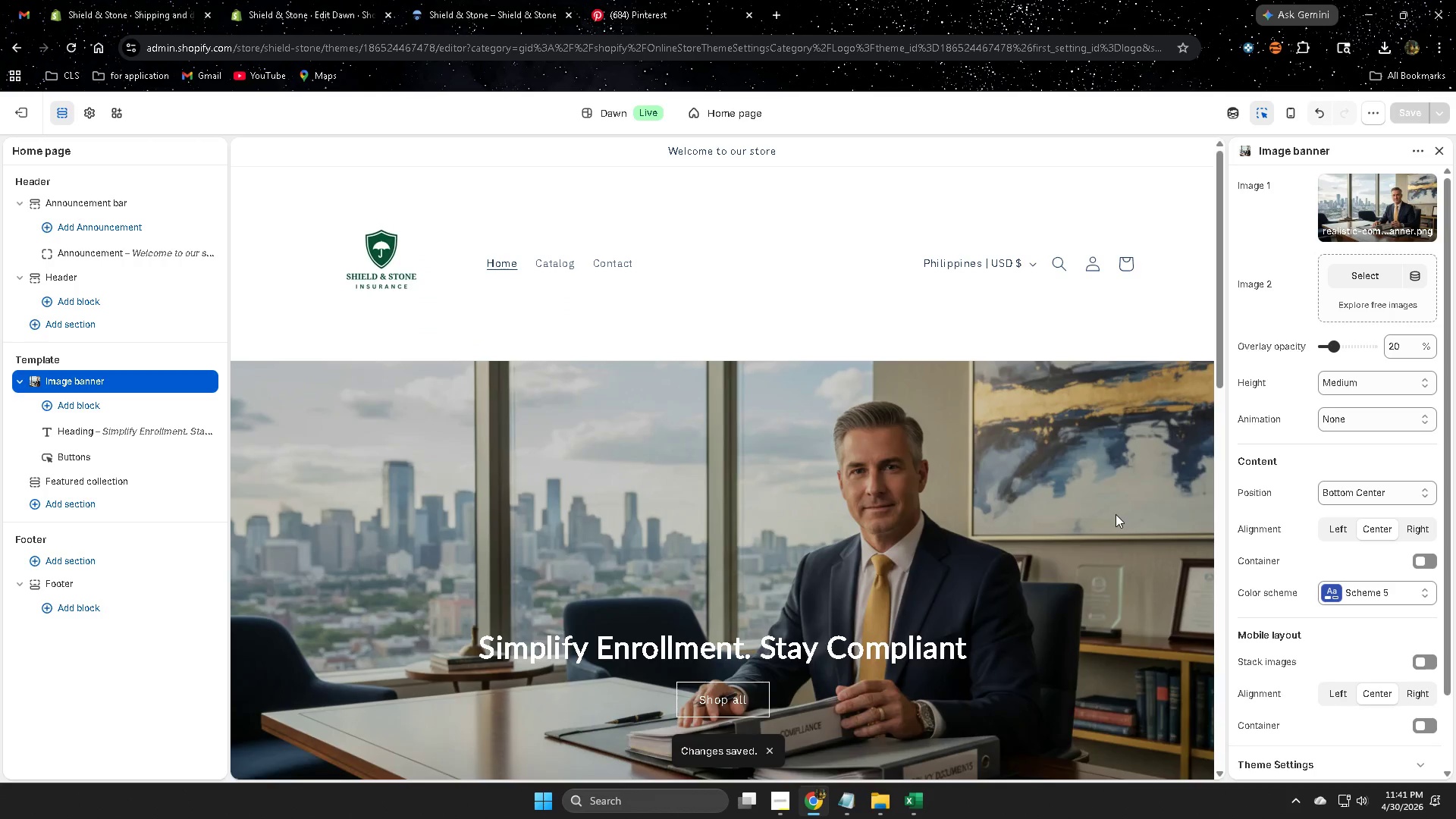 
scroll: coordinate [1074, 653], scroll_direction: down, amount: 6.0
 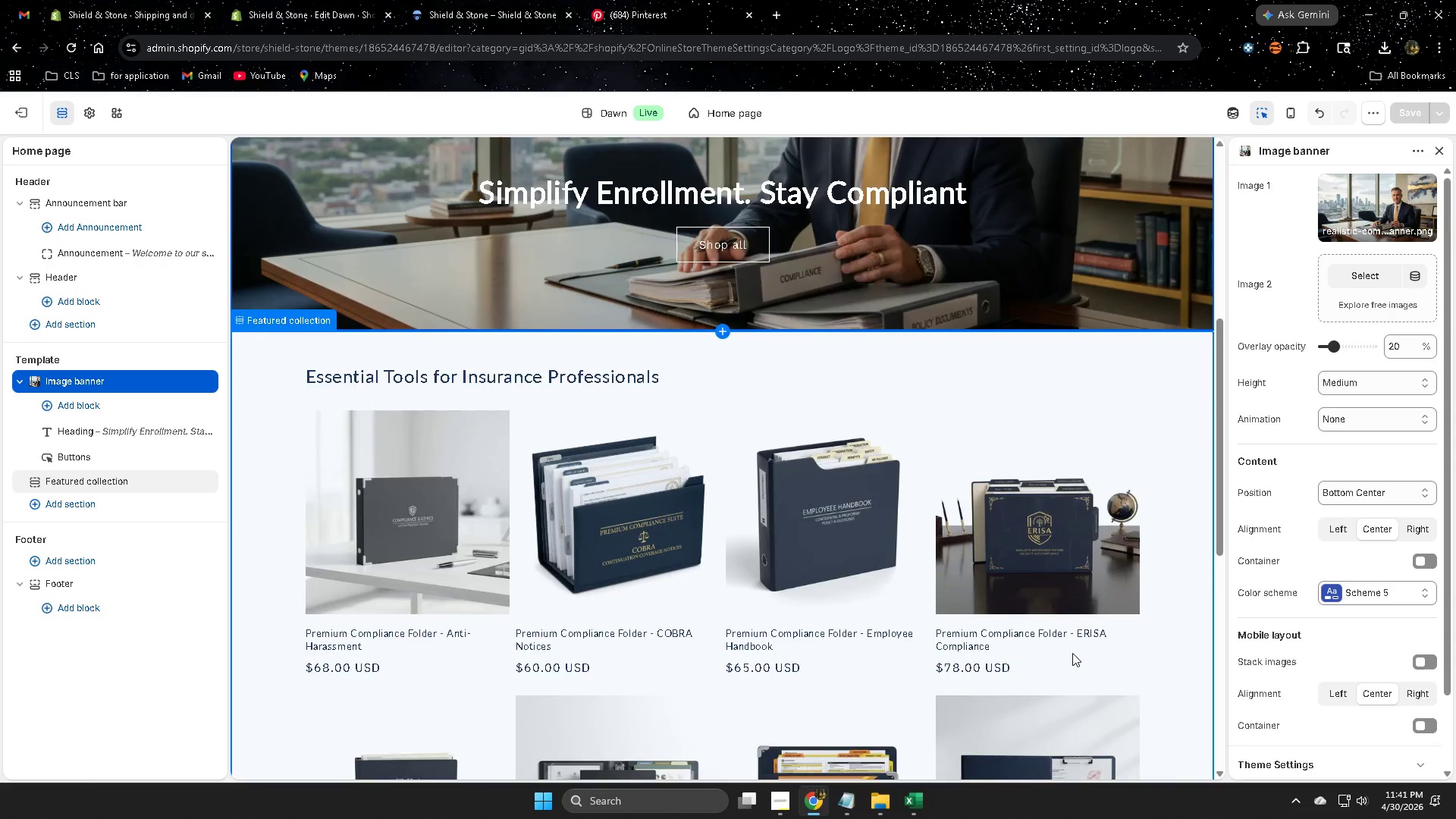 
scroll: coordinate [1072, 652], scroll_direction: up, amount: 7.0
 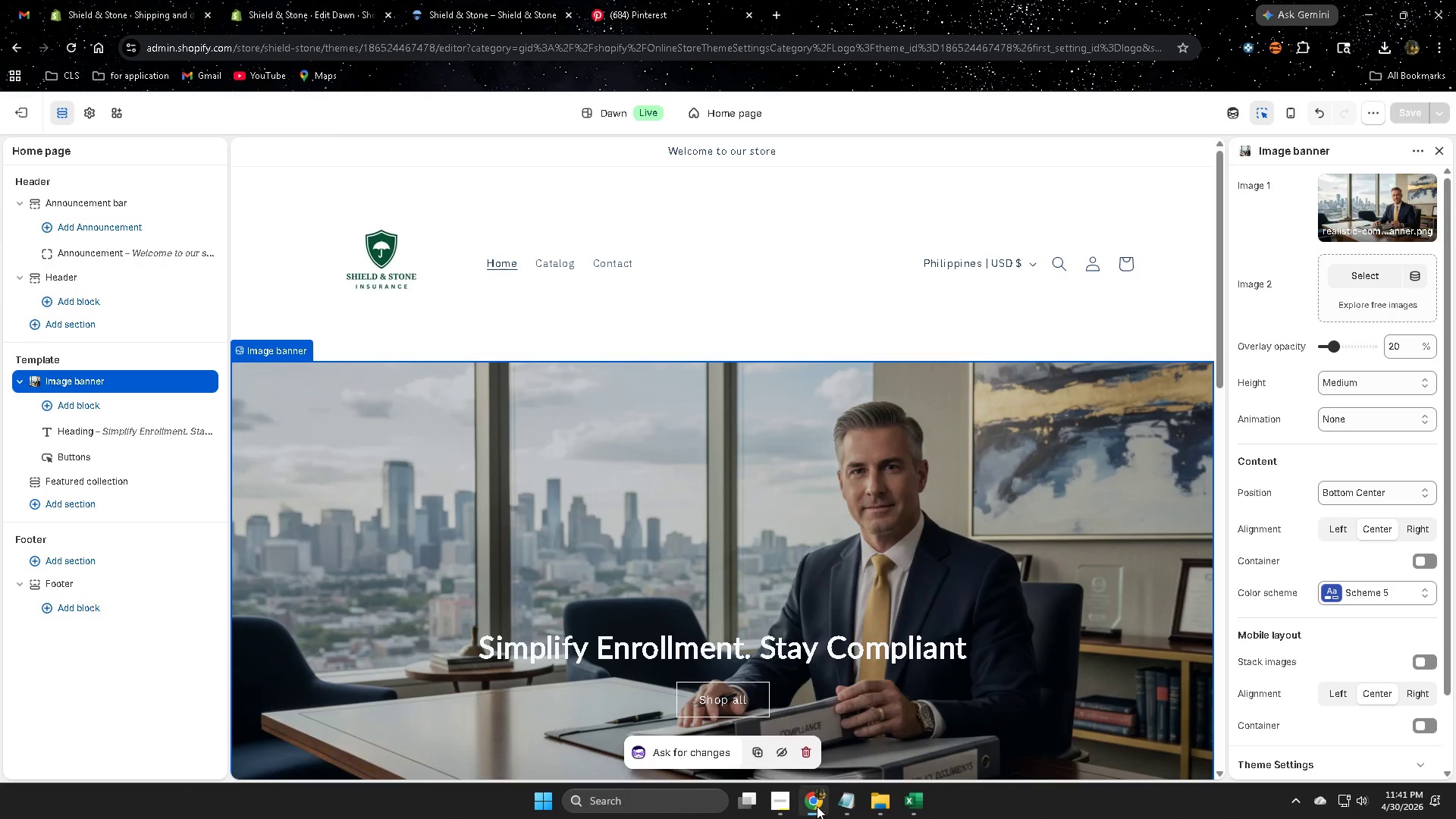 
left_click([779, 806])